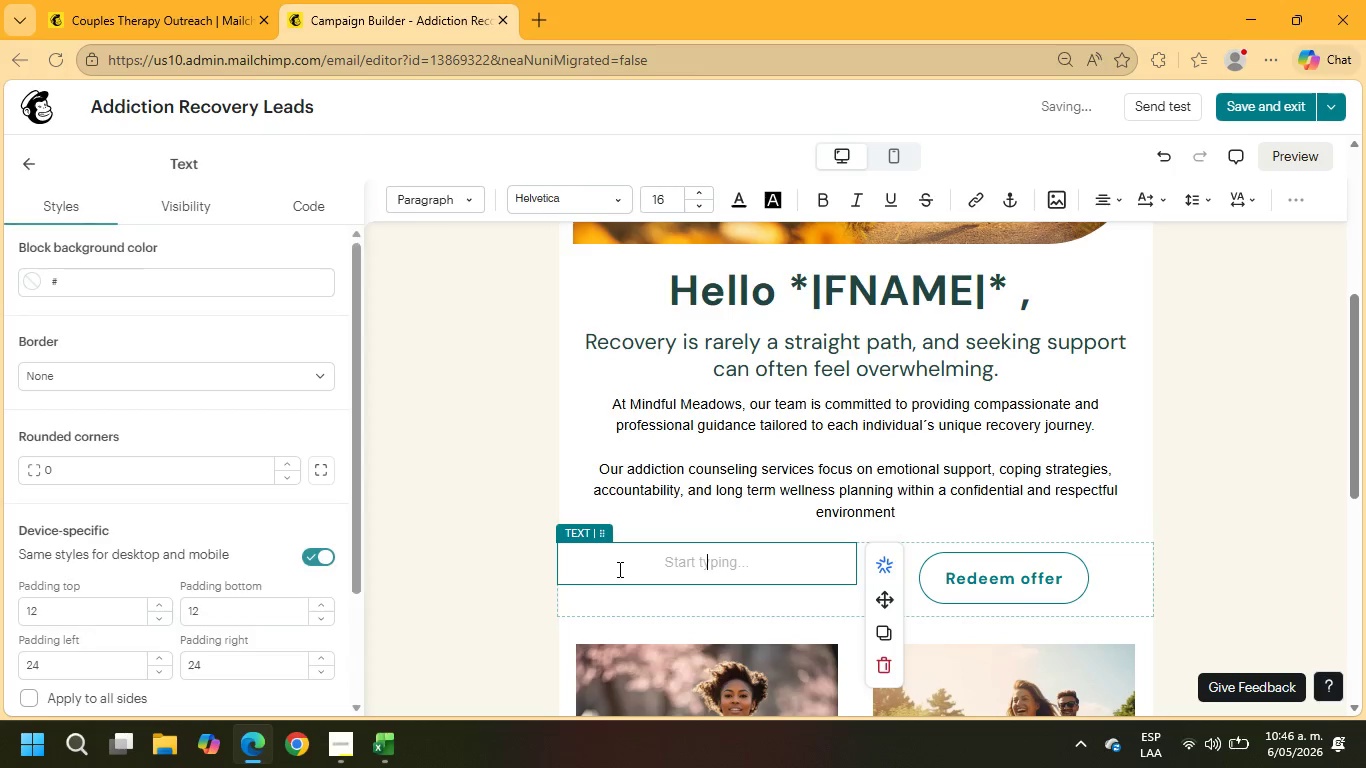 
type(If you are exploring support options for yourself or)
 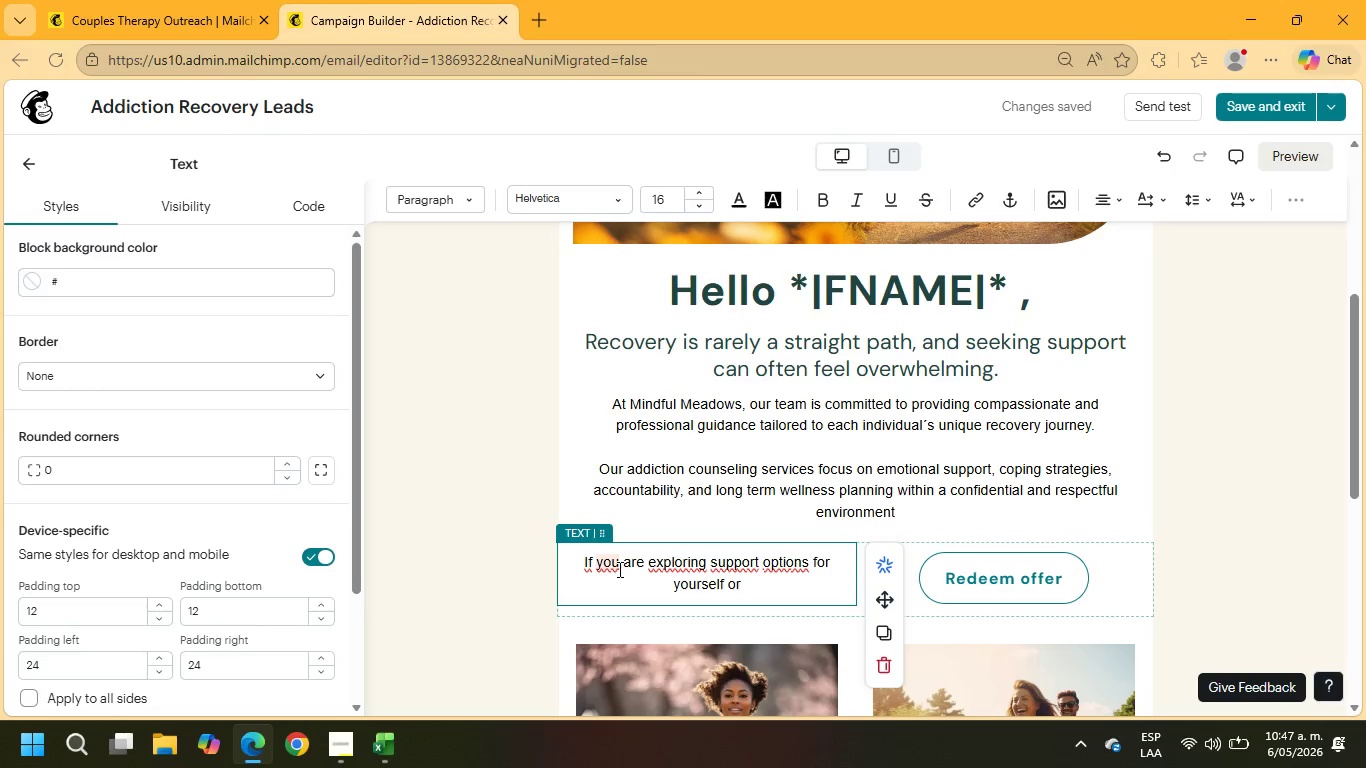 
wait(22.58)
 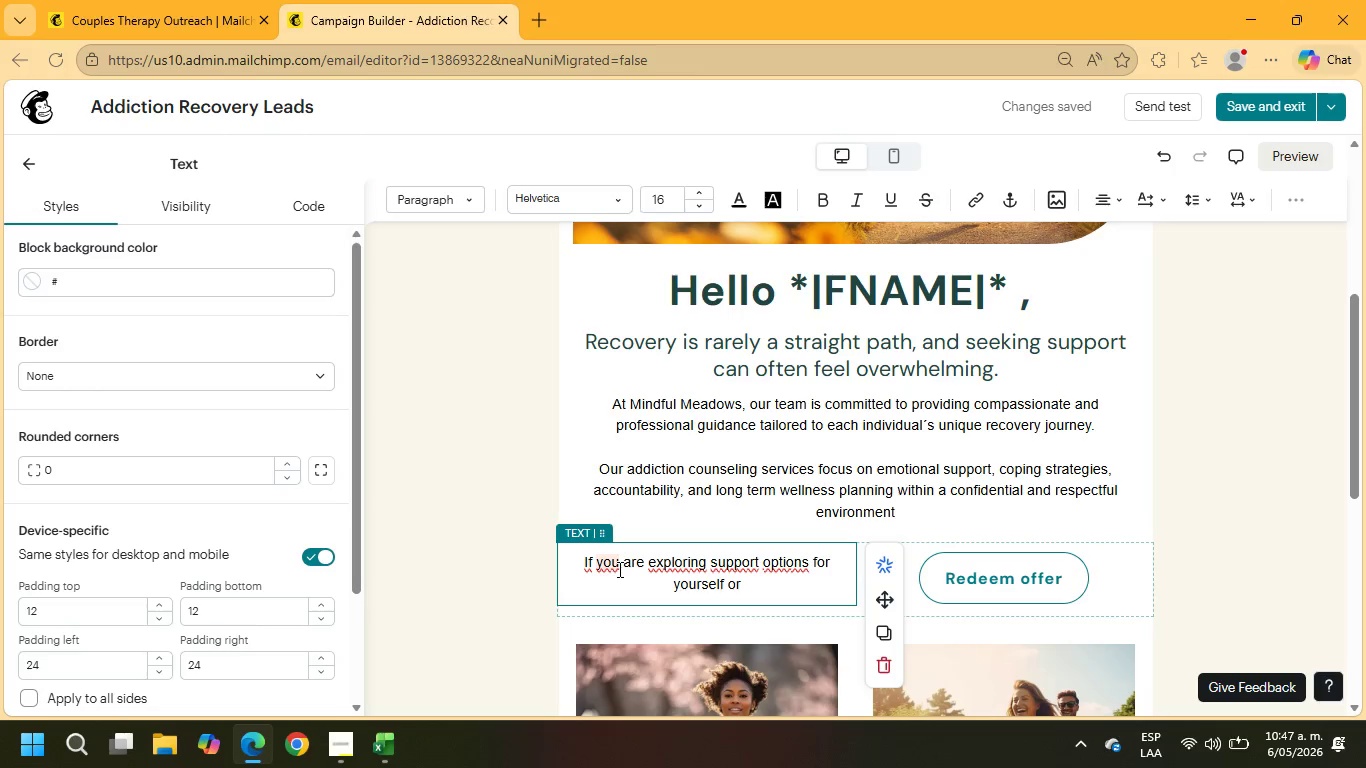 
type( someone cle)
key(Backspace)
type(ose to you, we encourga)
key(Backspace)
key(Backspace)
type(age you to learn more about our recovery-focused programs and consultation availability.)
 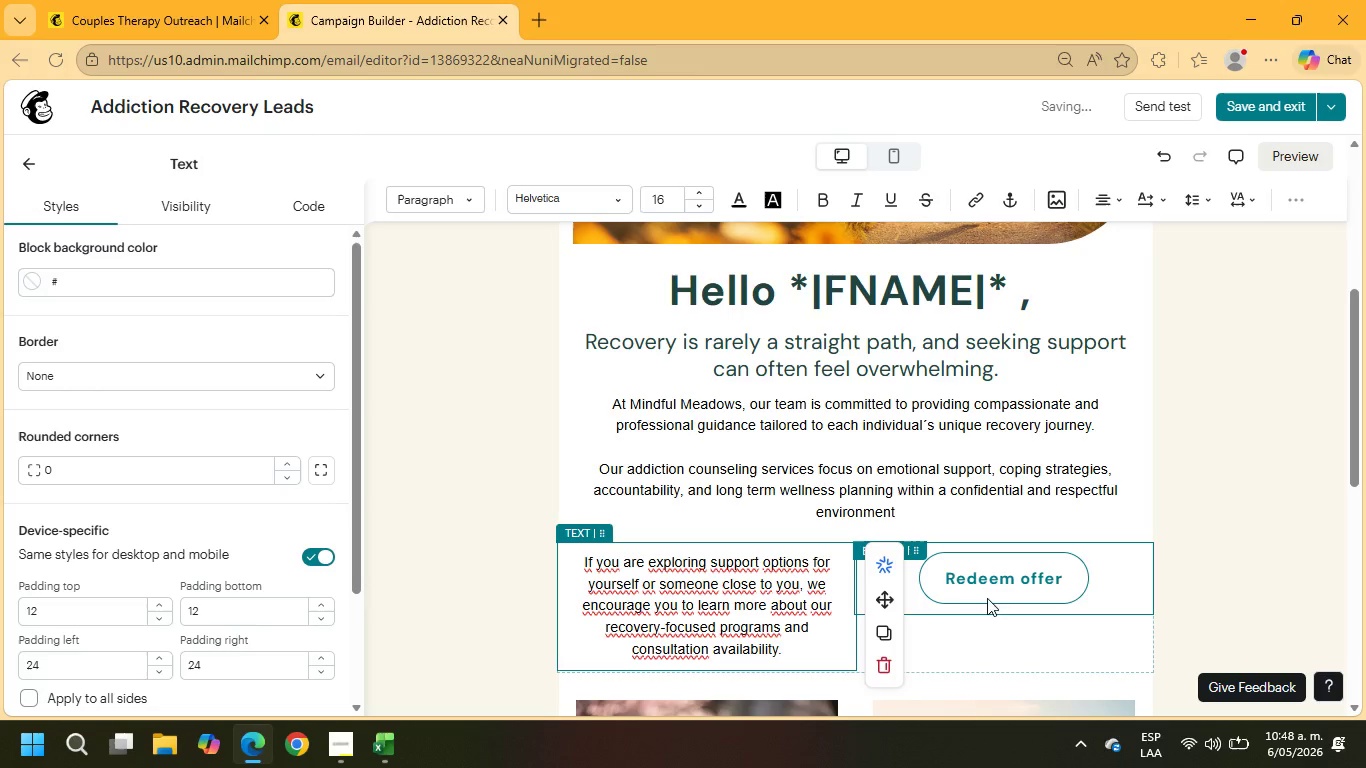 
left_click([1000, 591])
 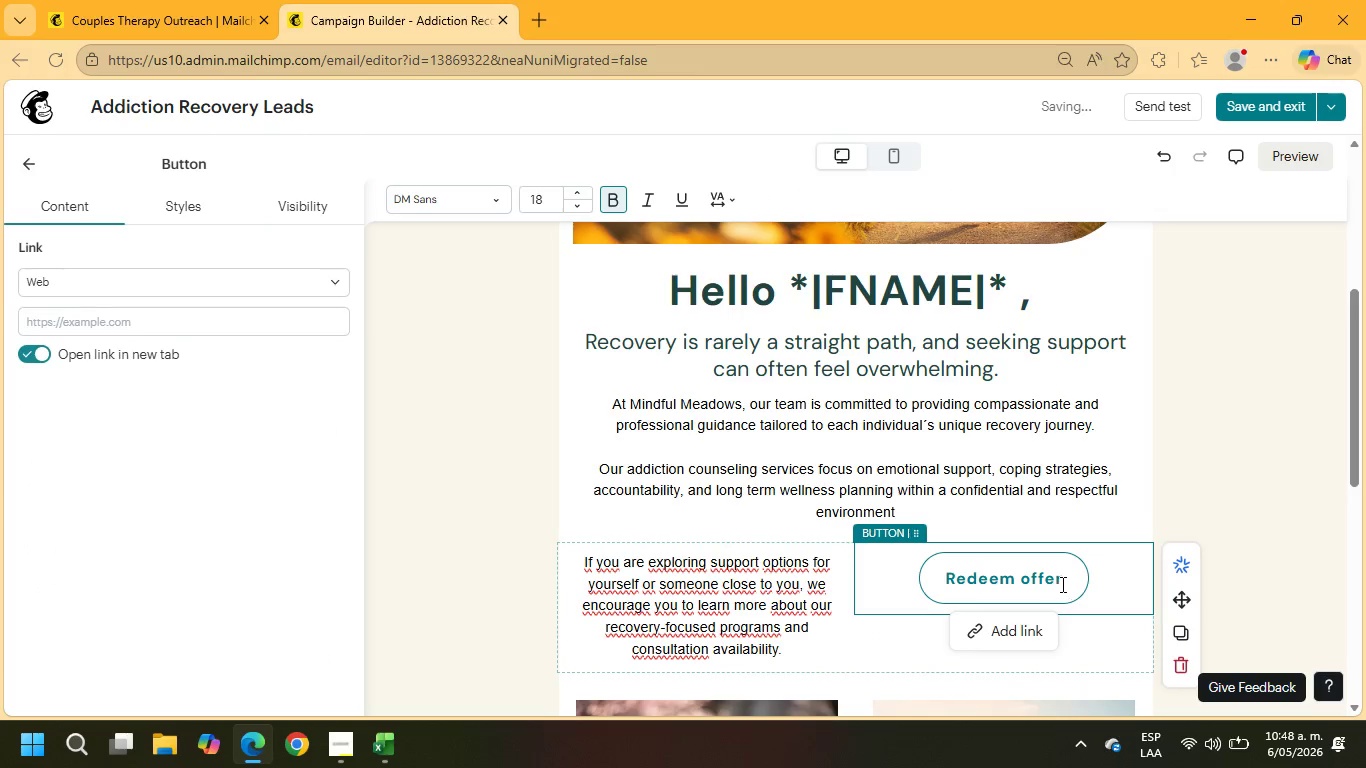 
left_click_drag(start_coordinate=[1062, 581], to_coordinate=[947, 573])
 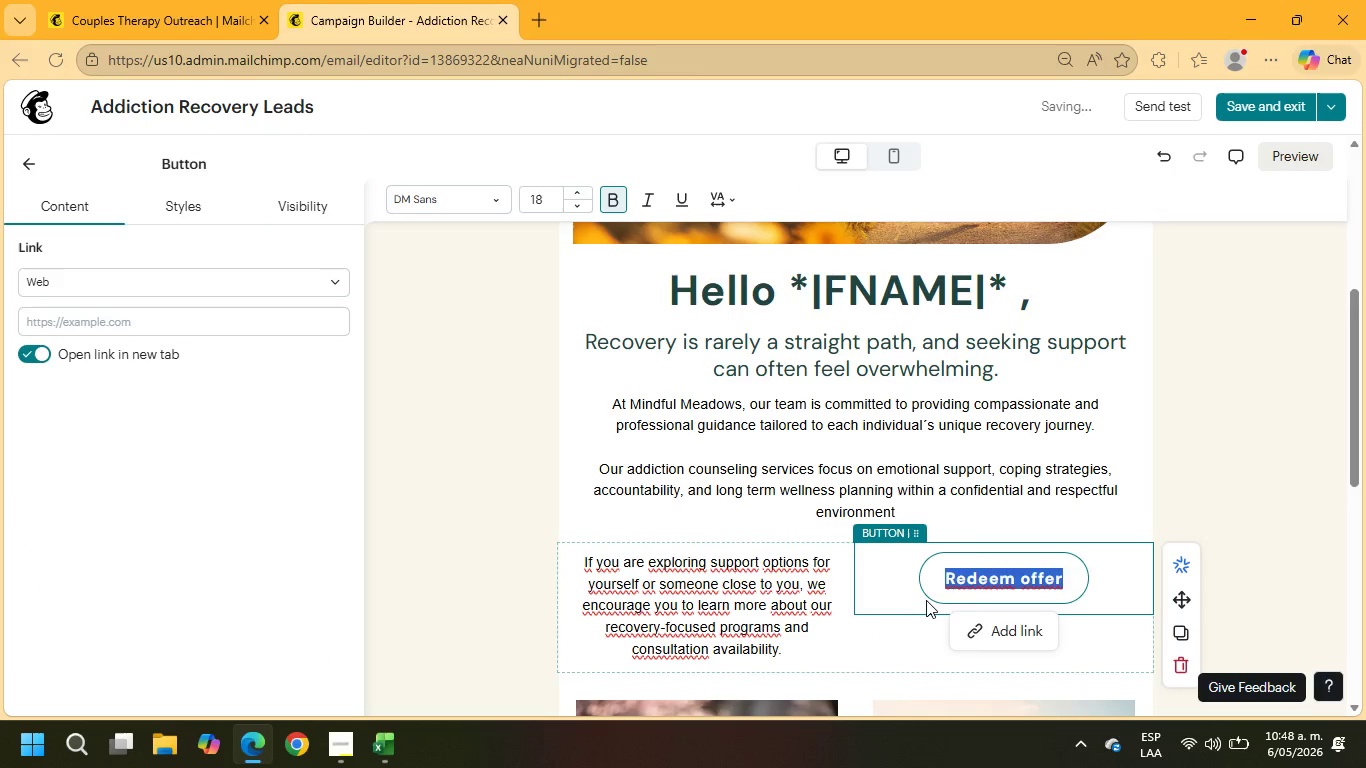 
type(Explore Here re)
key(Backspace)
key(Backspace)
type(Recovery Support)
 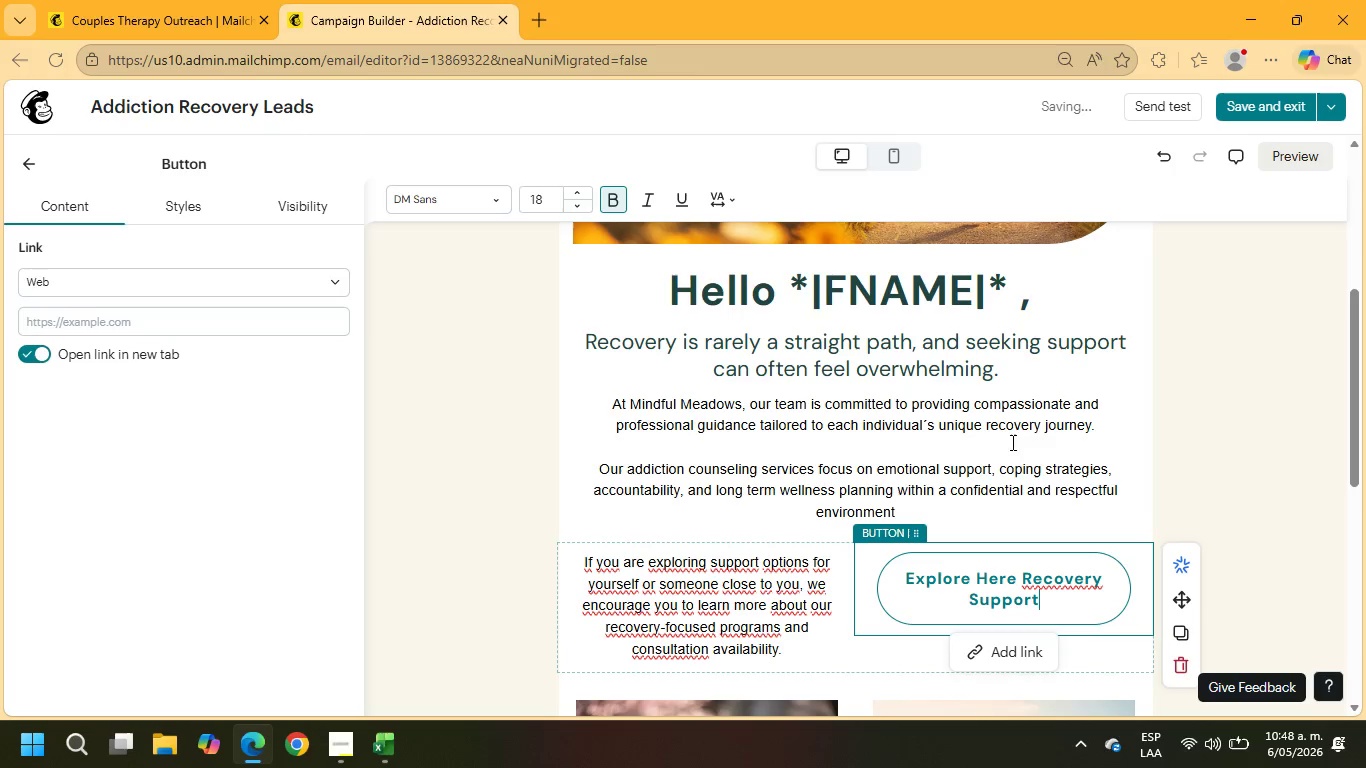 
left_click([1019, 575])
 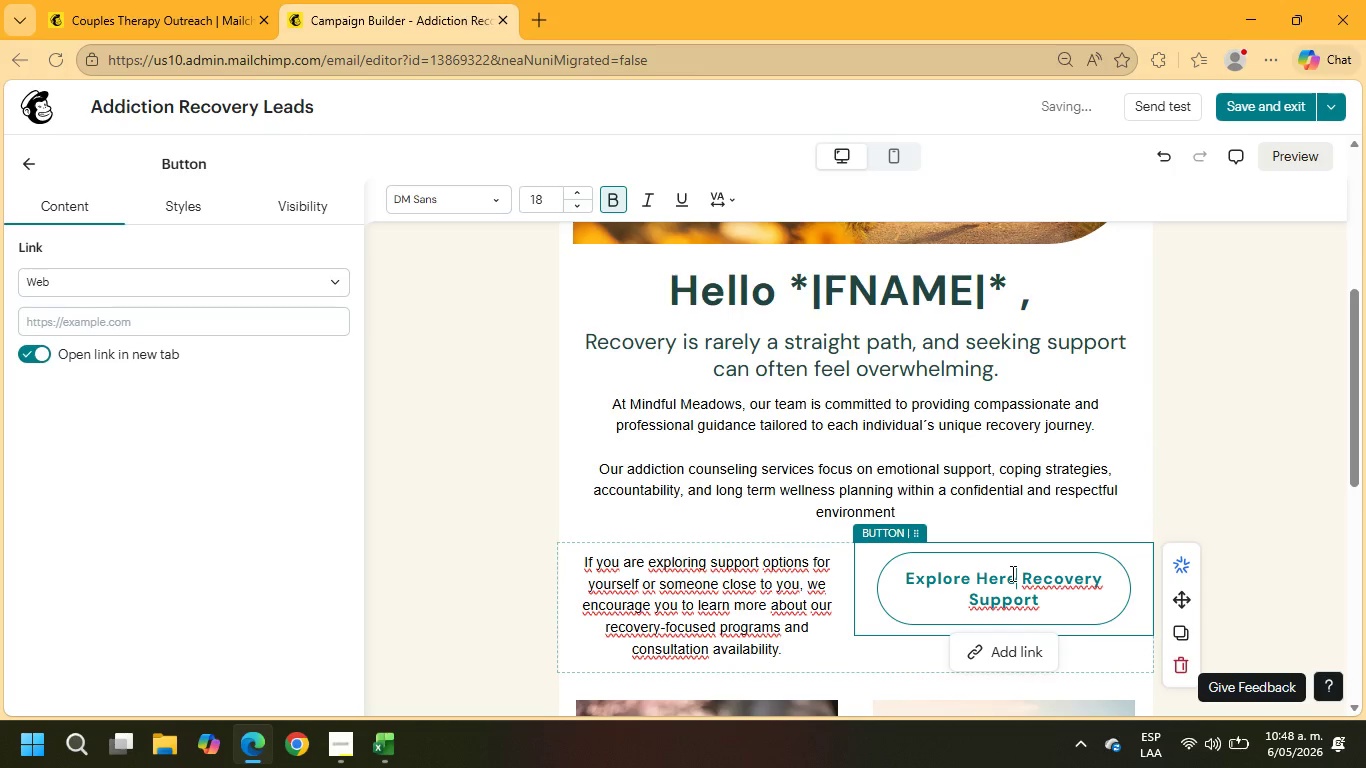 
key(Enter)
 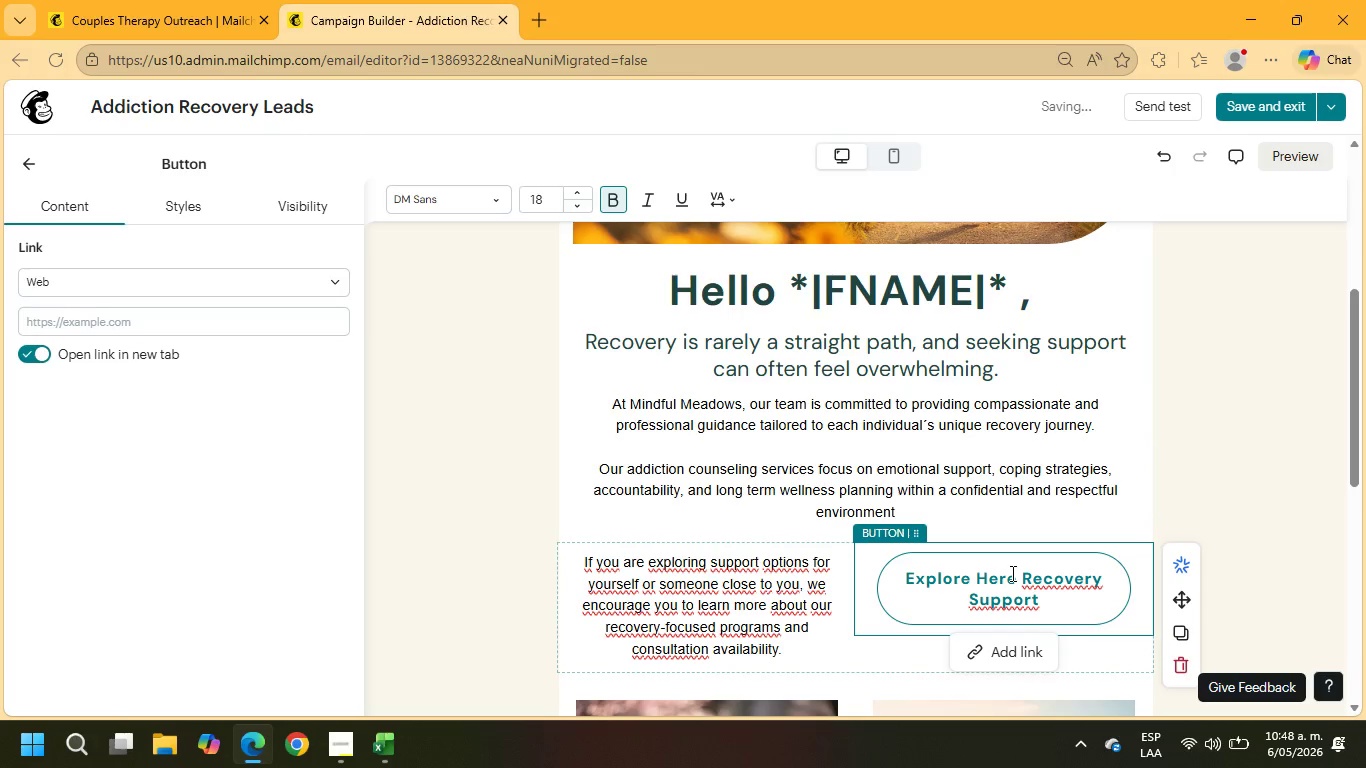 
key(ArrowRight)
 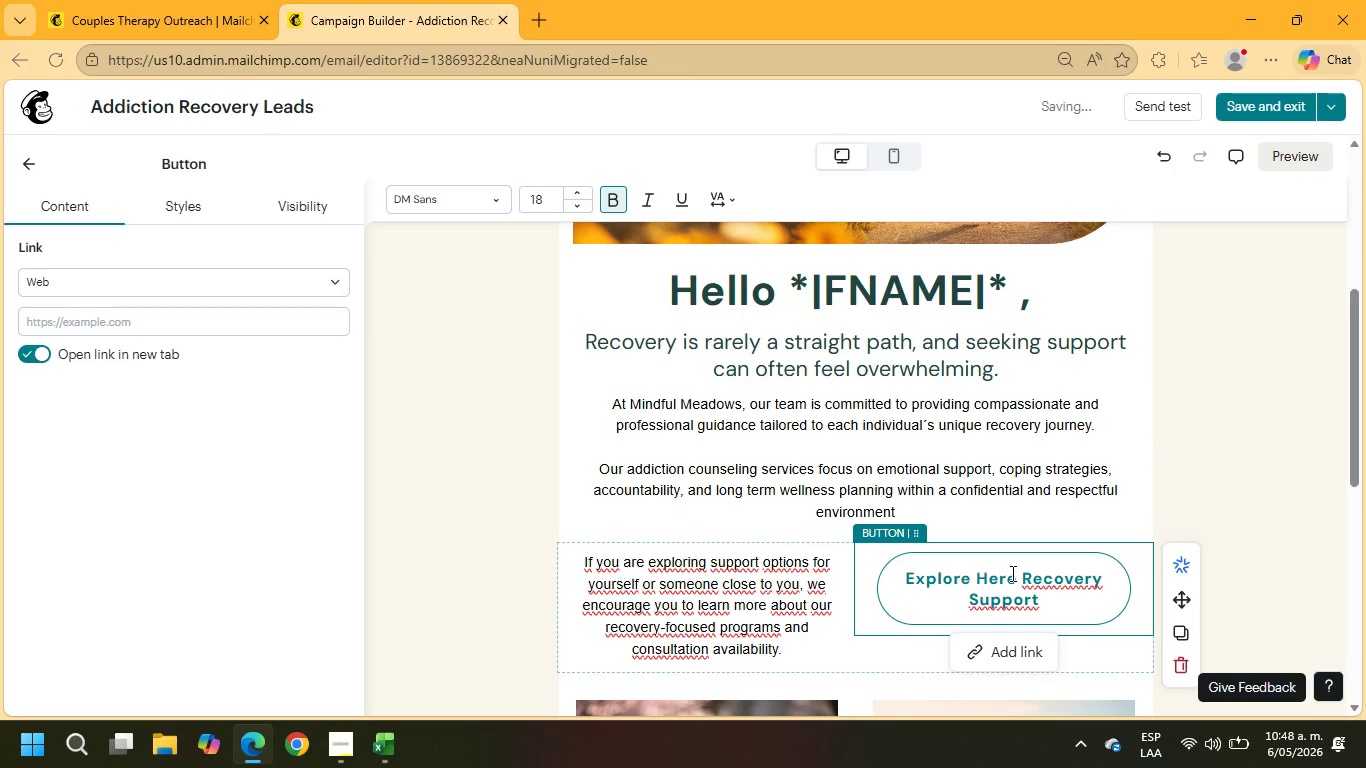 
key(Enter)
 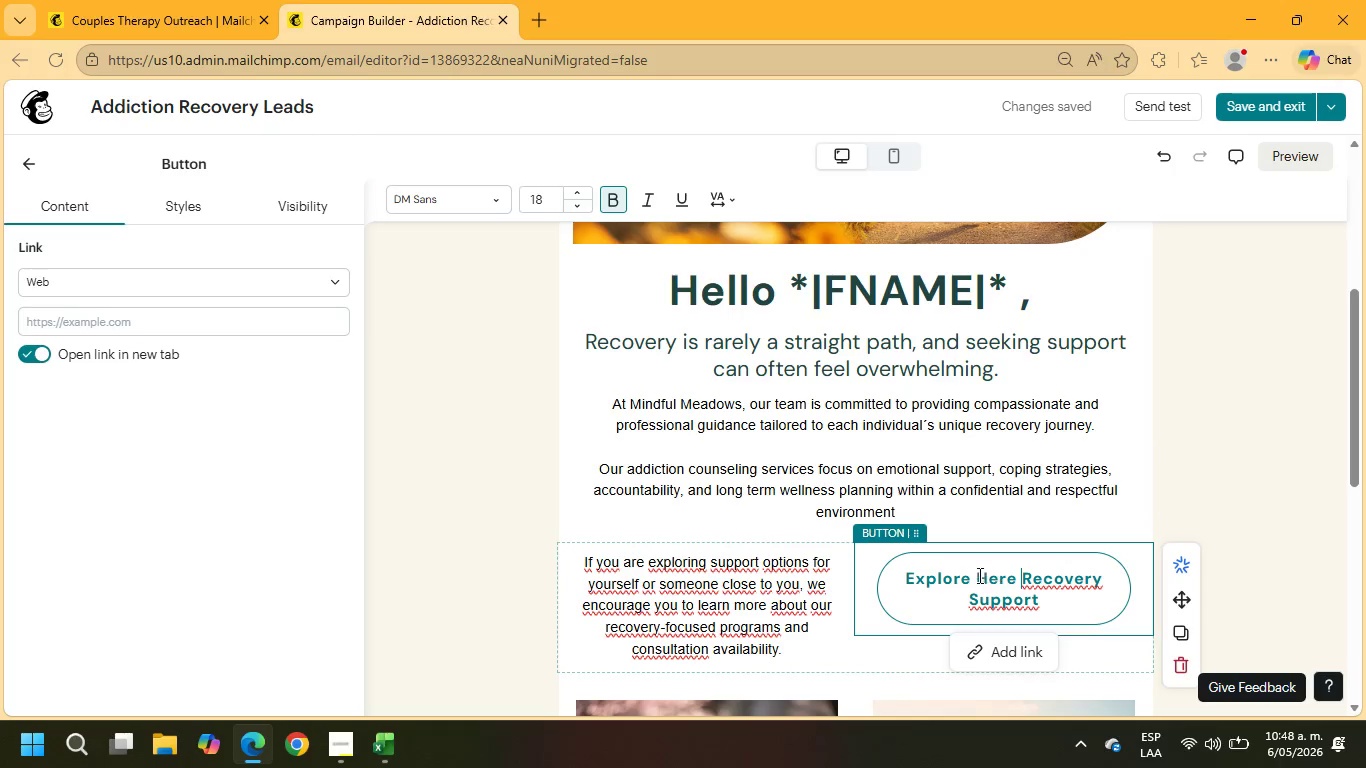 
scroll: coordinate [975, 575], scroll_direction: down, amount: 1.0
 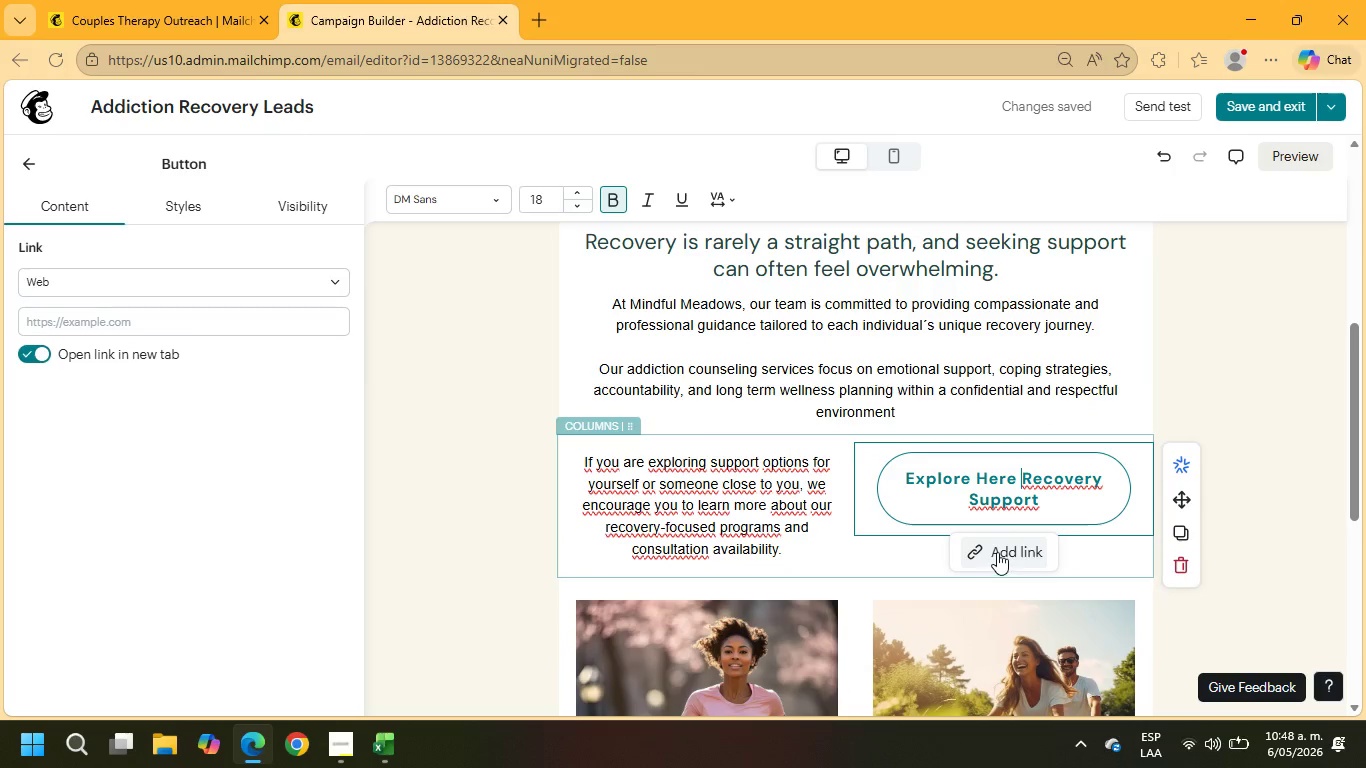 
left_click([997, 552])
 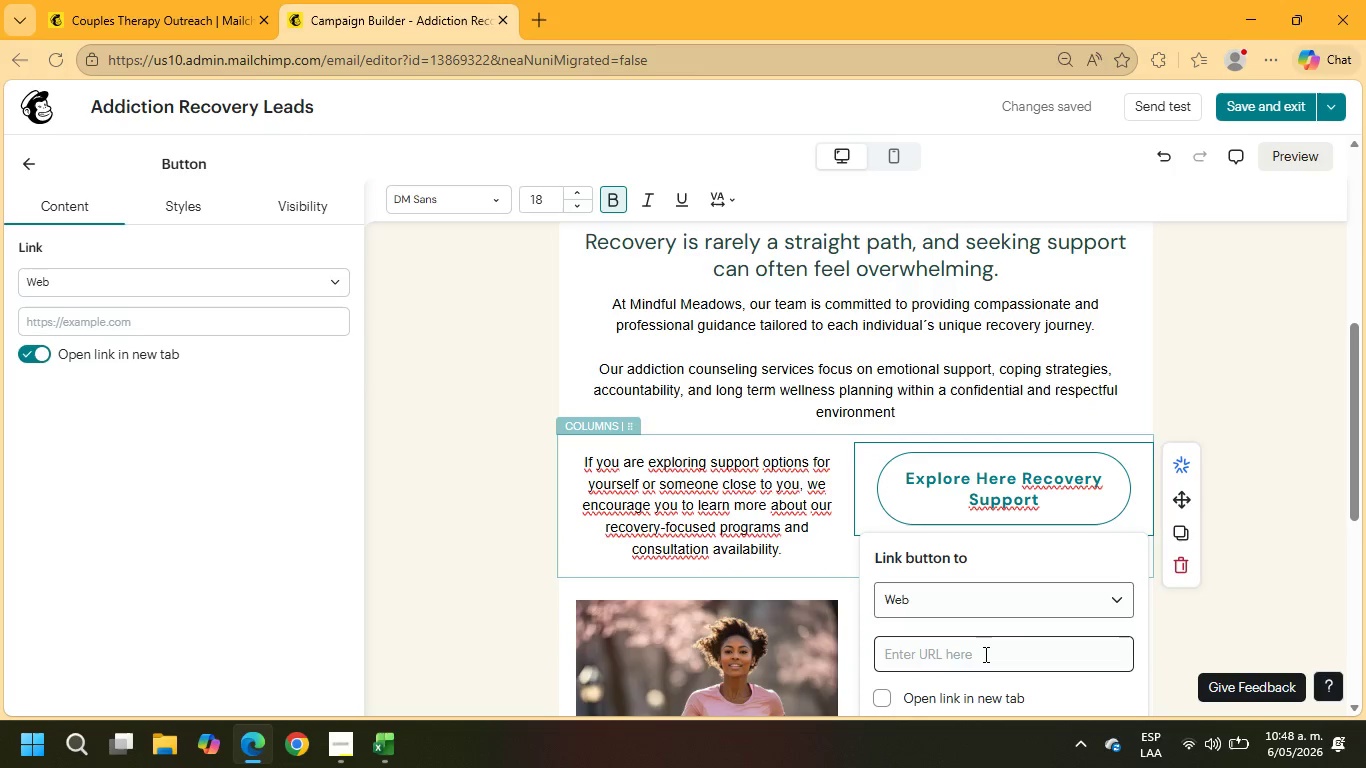 
left_click([984, 654])
 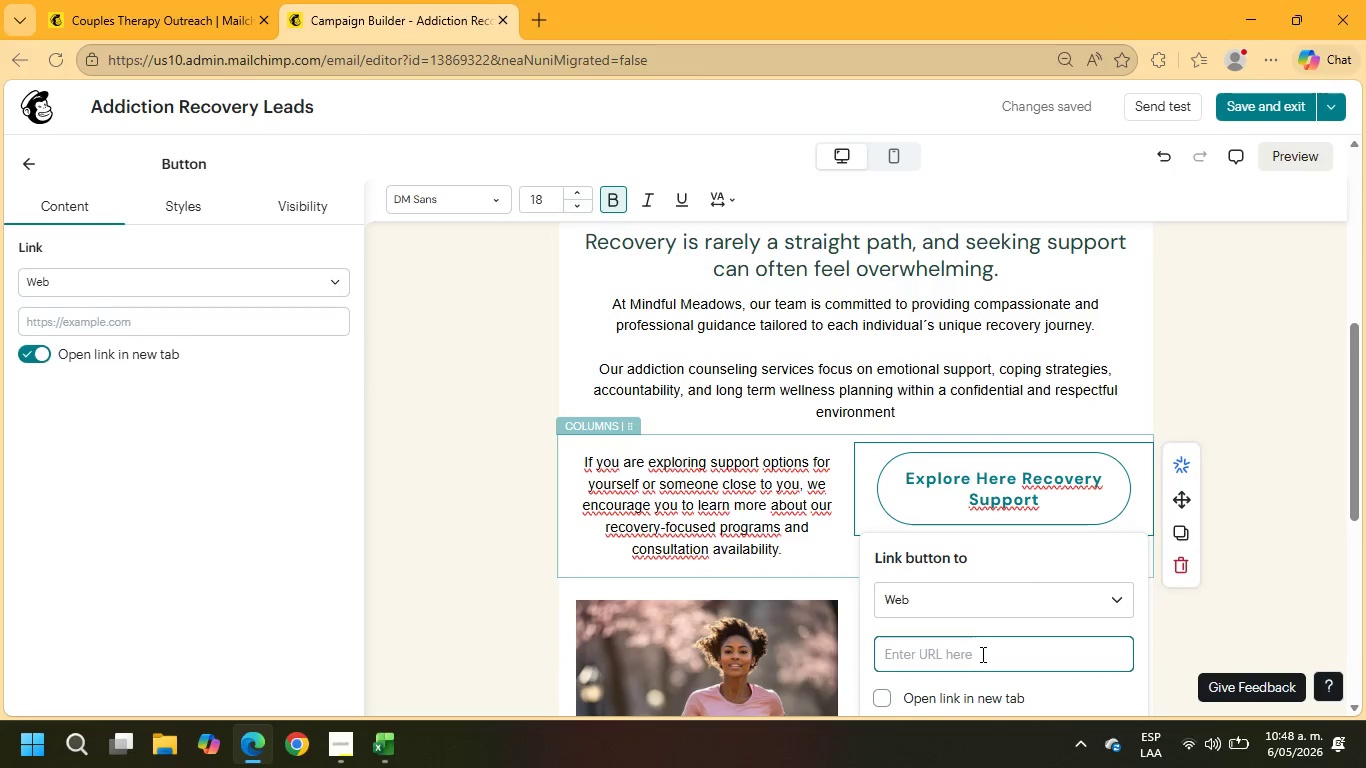 
type(example.com)
 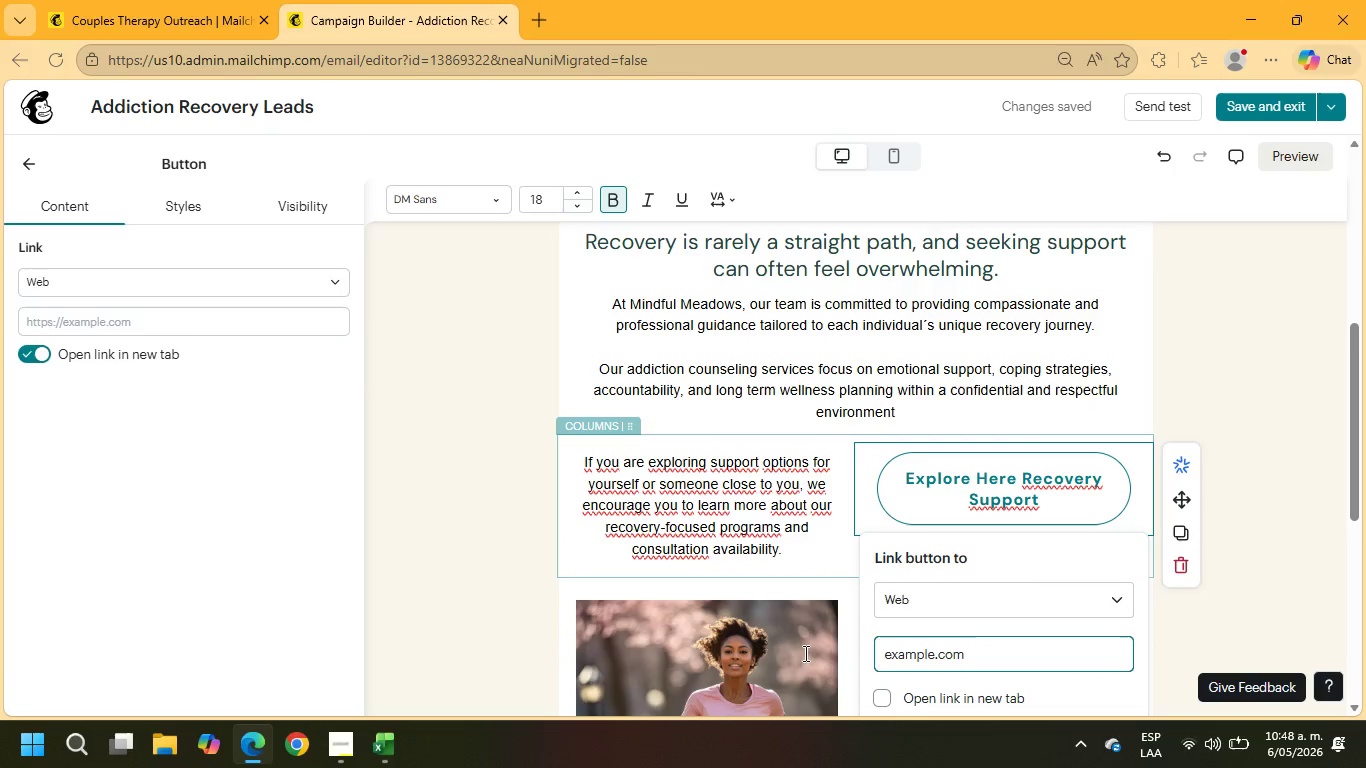 
scroll: coordinate [1051, 584], scroll_direction: down, amount: 5.0
 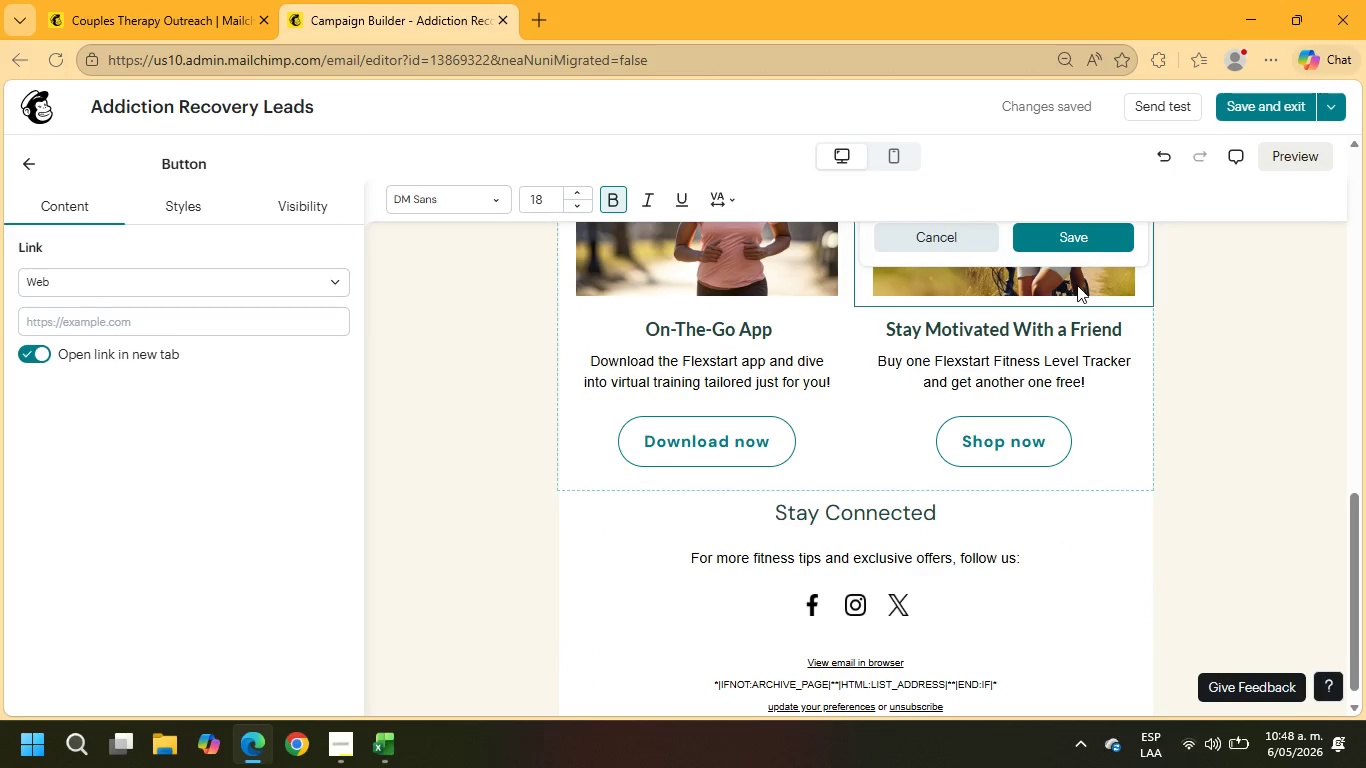 
left_click([1082, 243])
 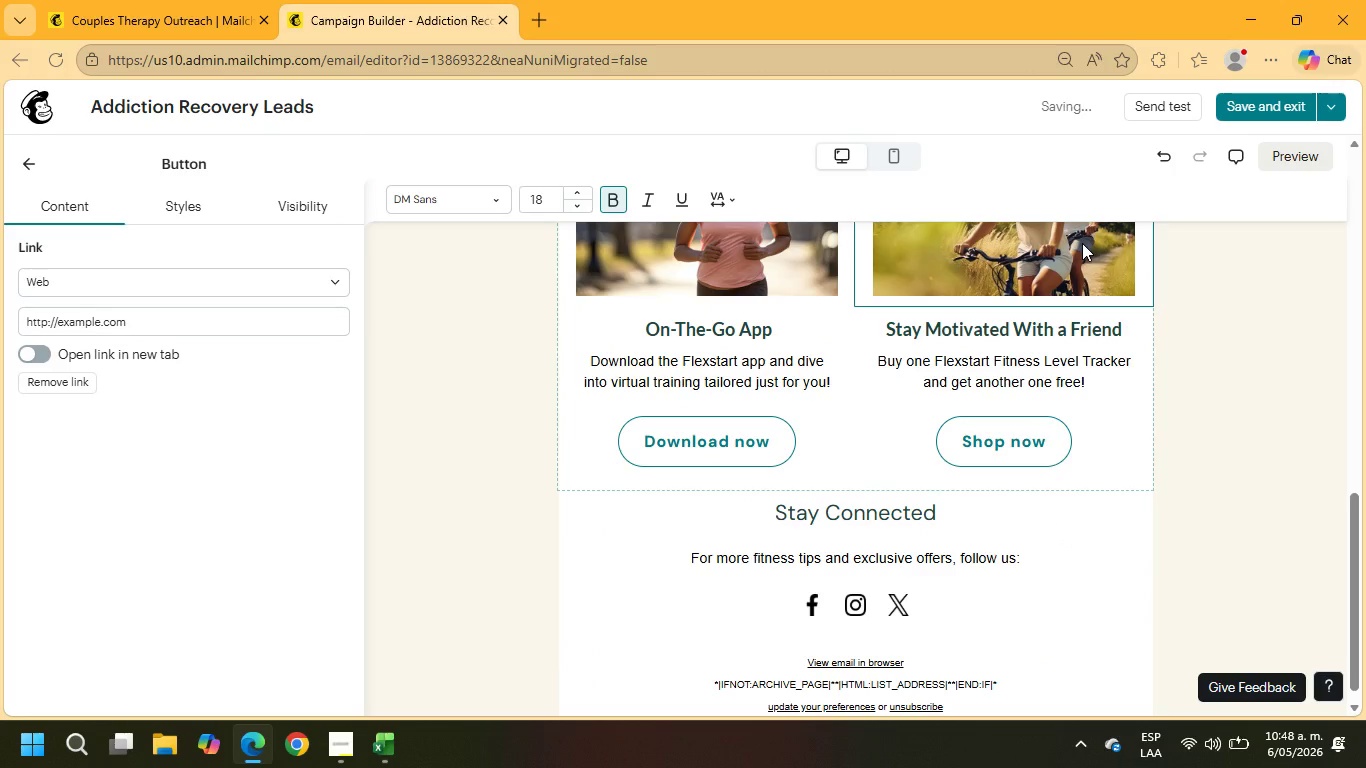 
scroll: coordinate [1015, 276], scroll_direction: up, amount: 5.0
 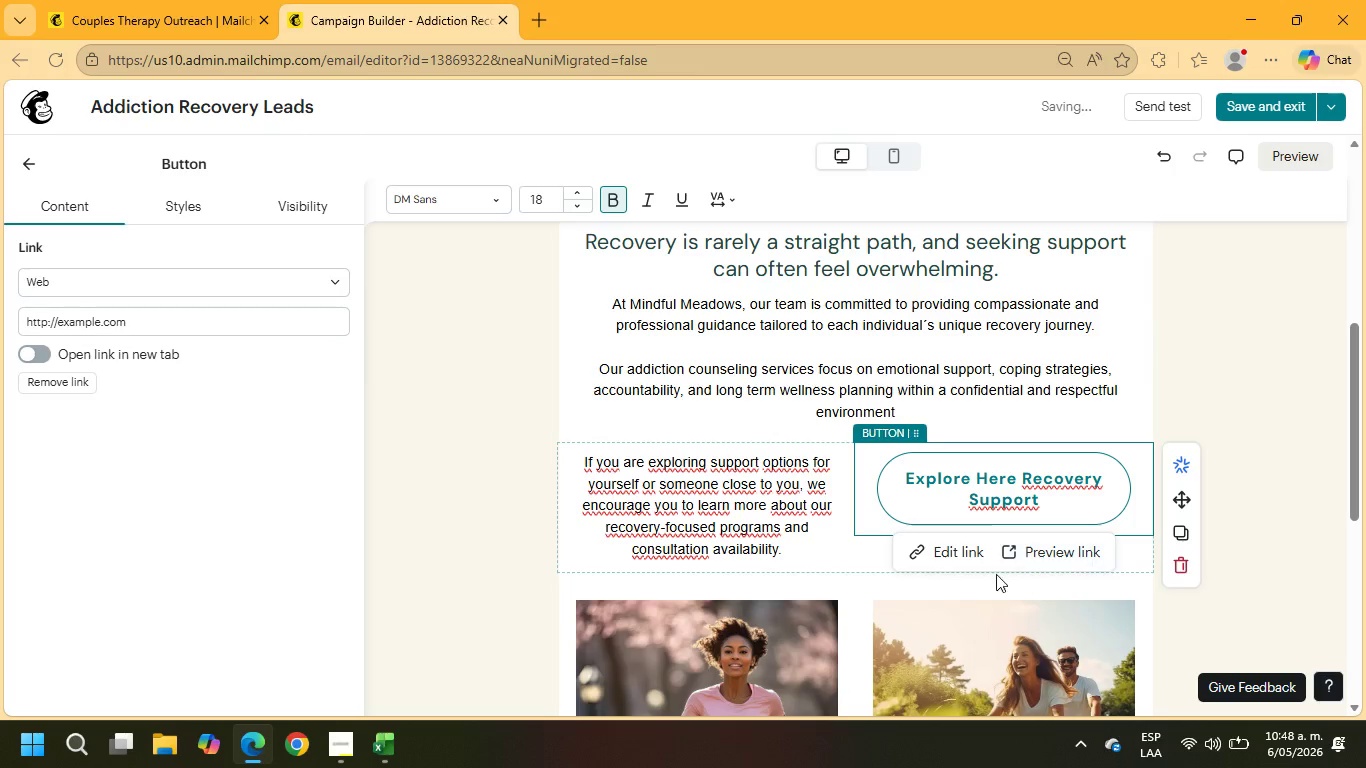 
scroll: coordinate [852, 595], scroll_direction: down, amount: 3.0
 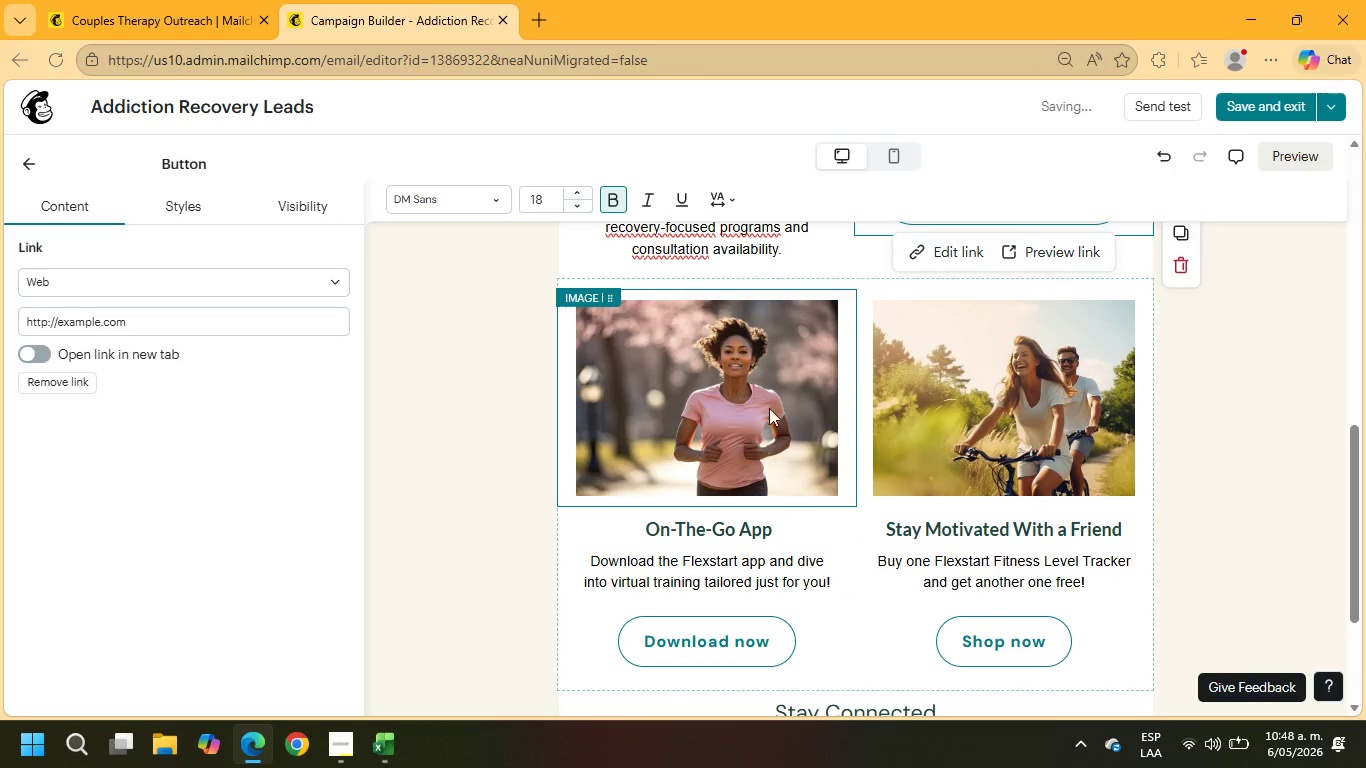 
left_click([859, 282])
 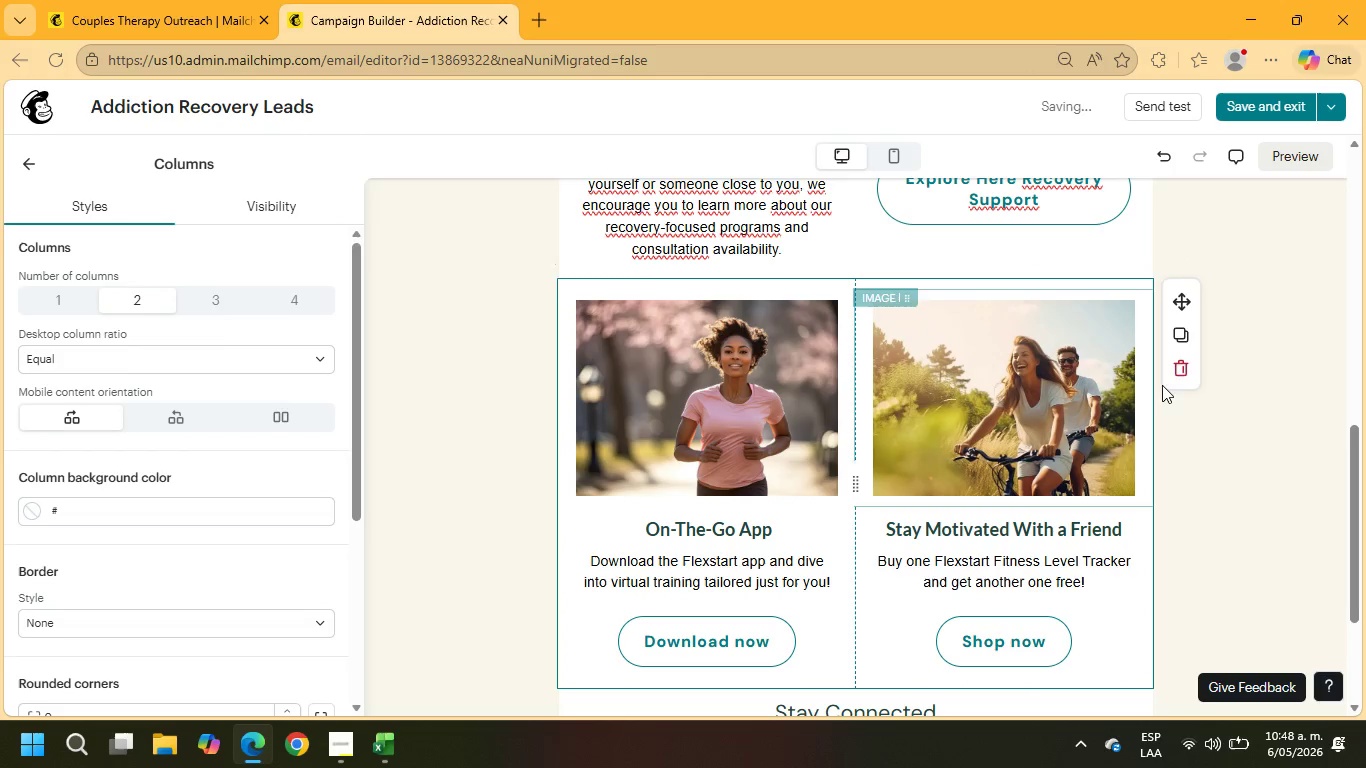 
left_click([1172, 373])
 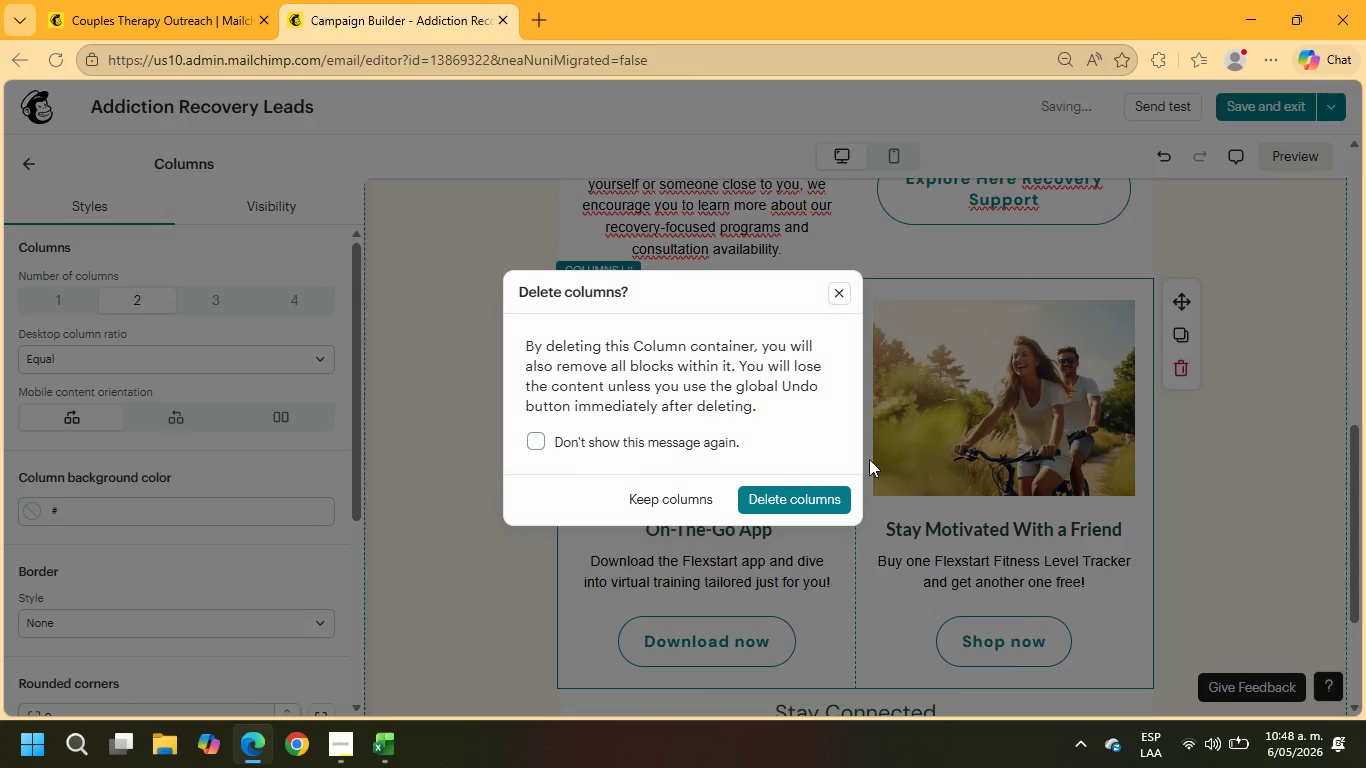 
left_click([830, 492])
 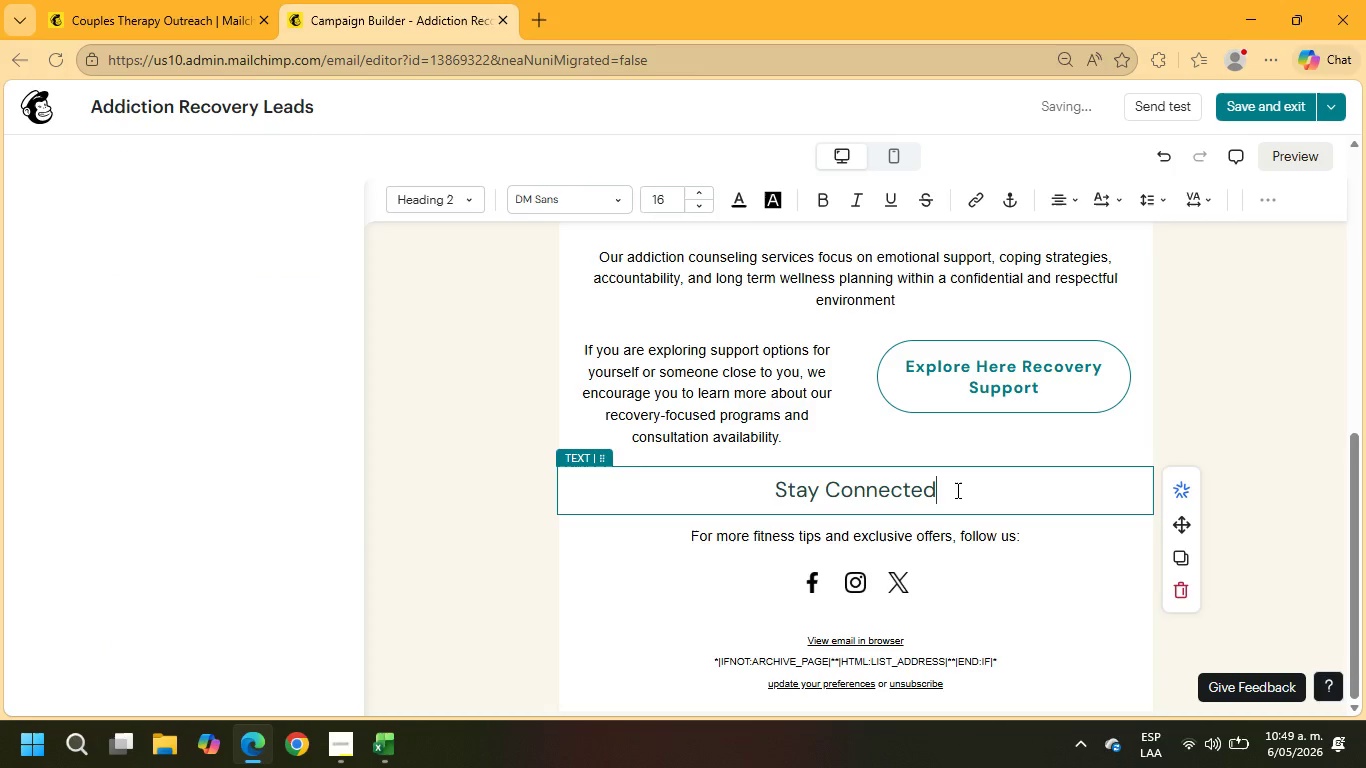 
key(Period)
 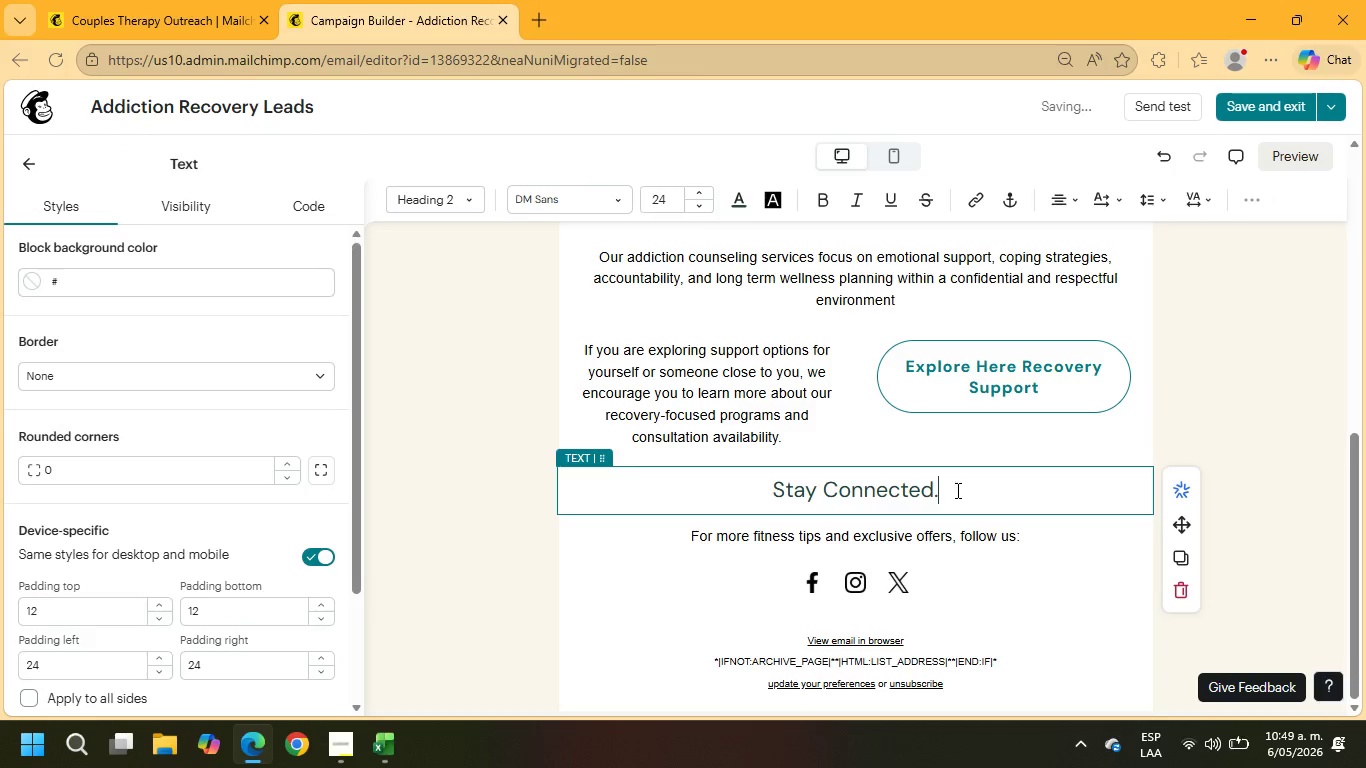 
key(Enter)
 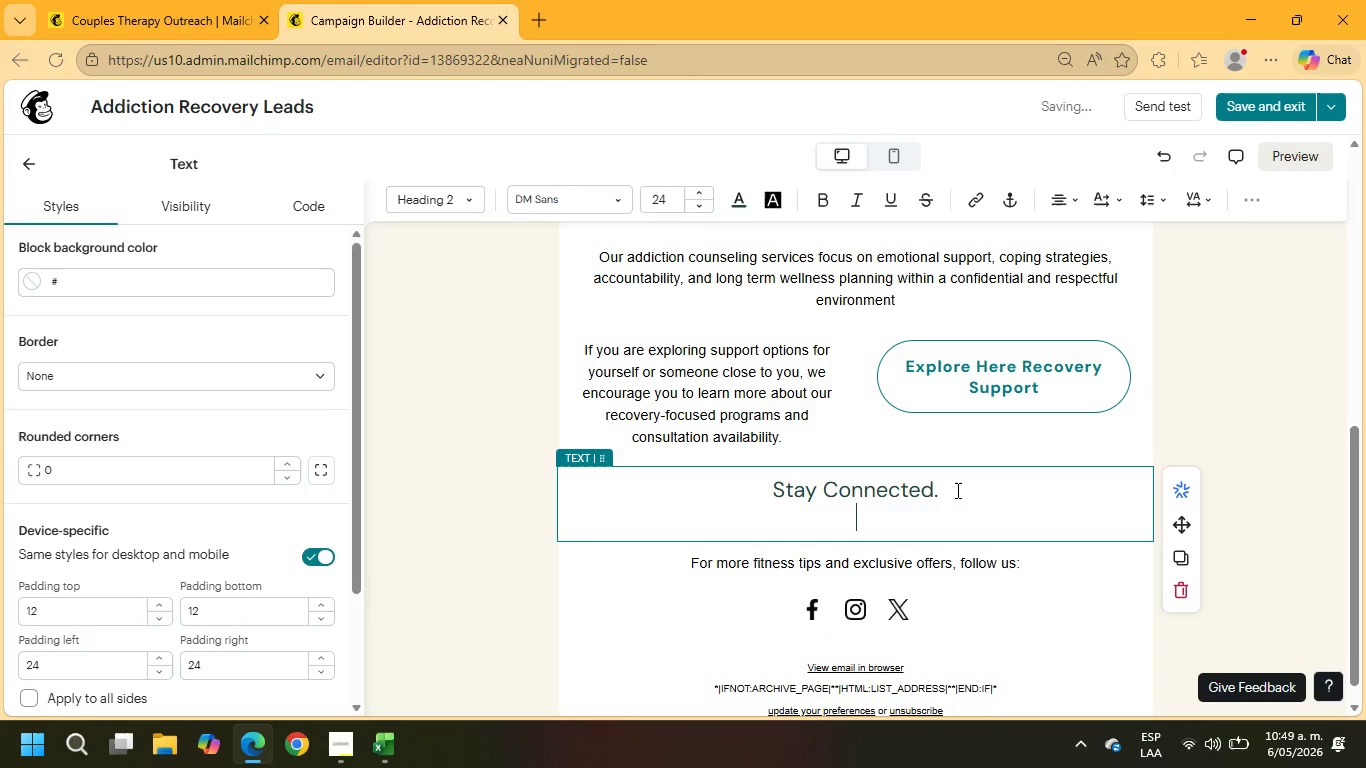 
key(Enter)
 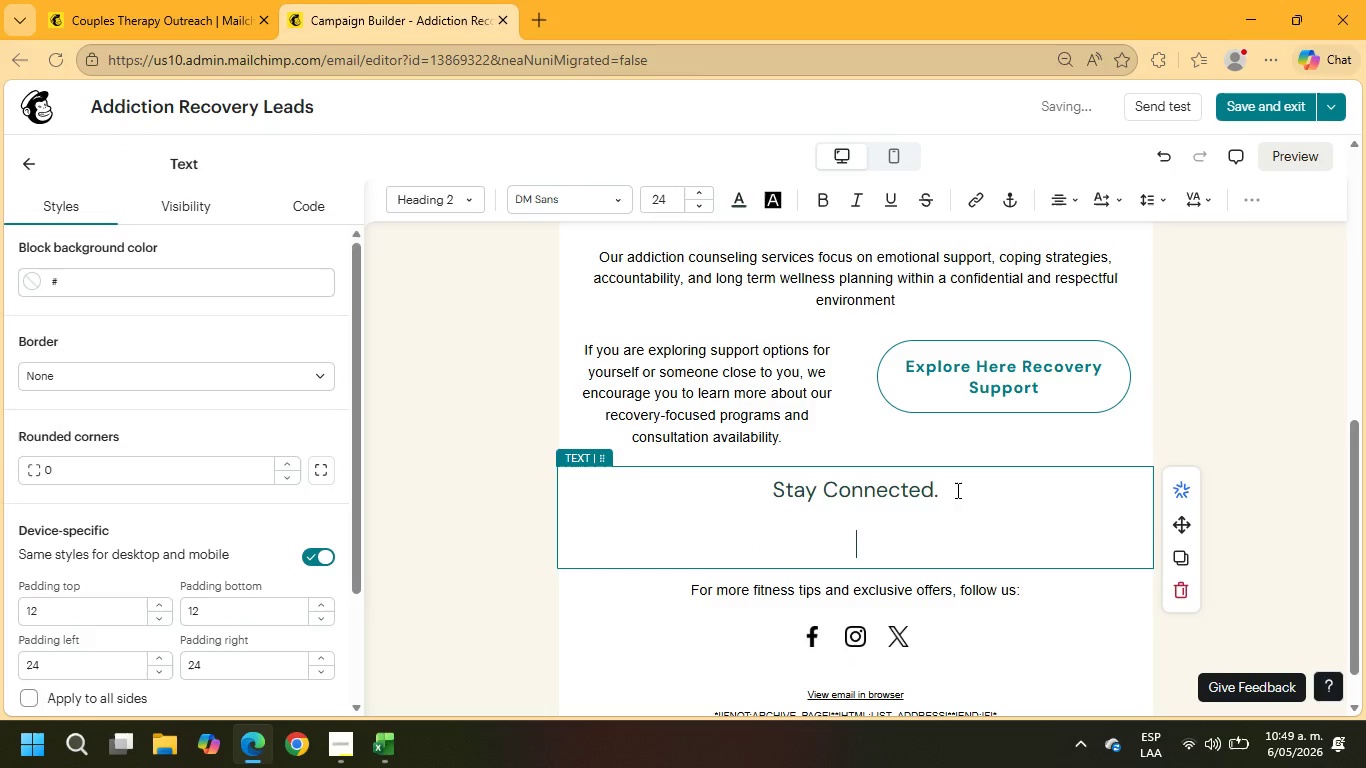 
type(Best regards,)
 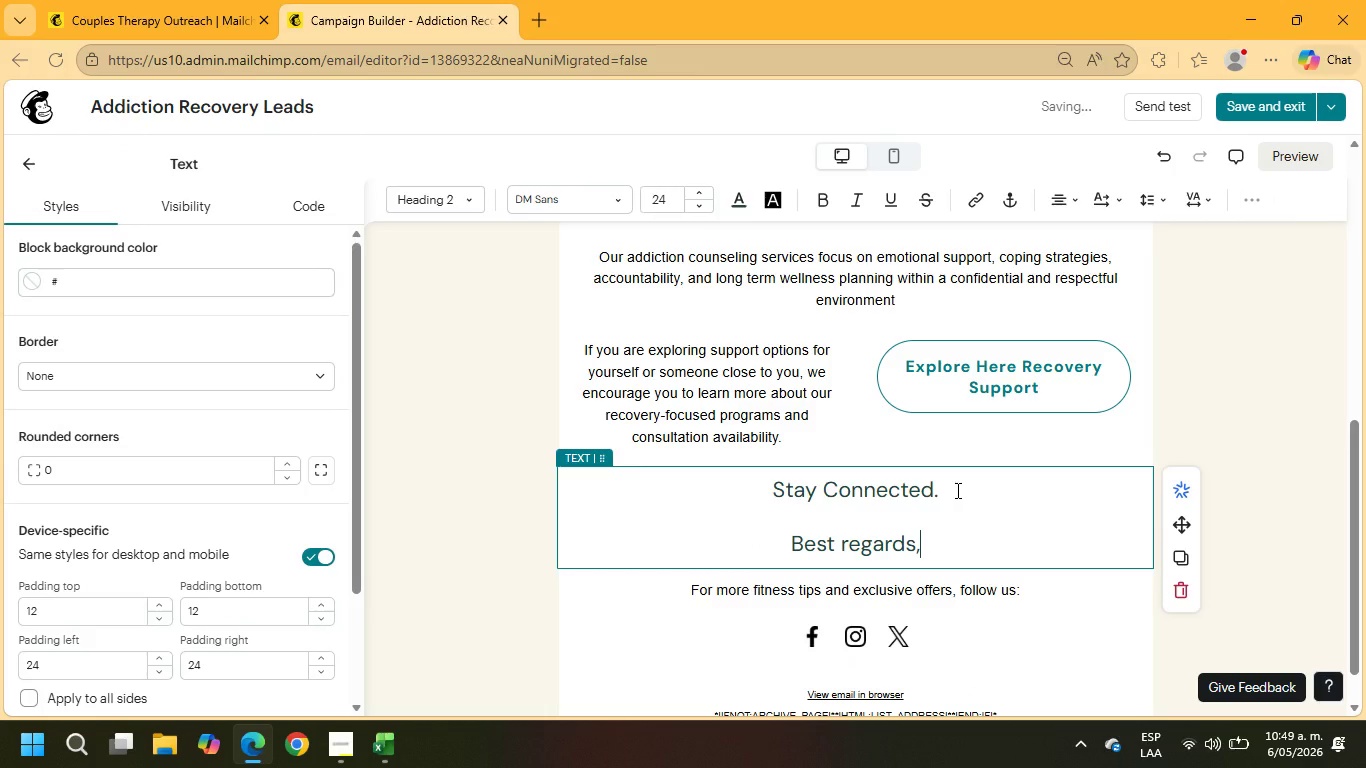 
key(Enter)
 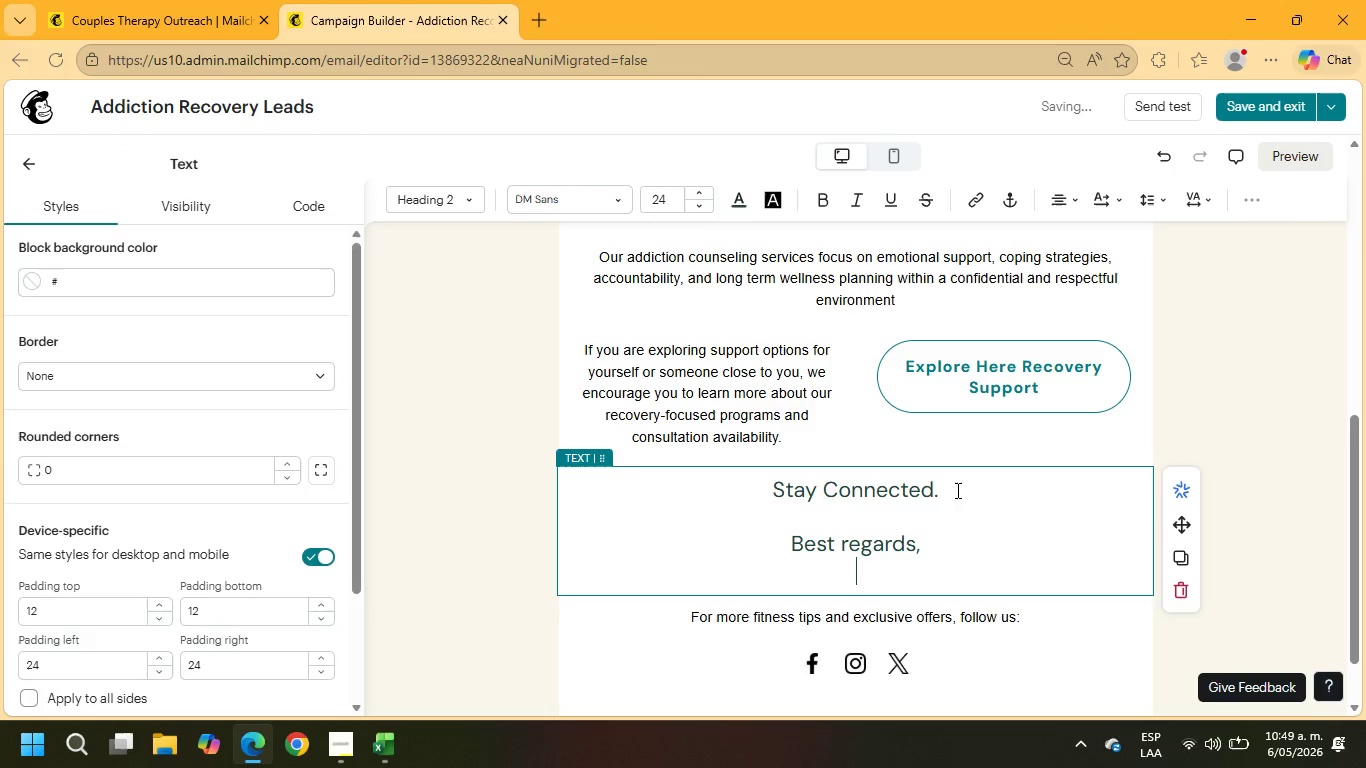 
key(Enter)
 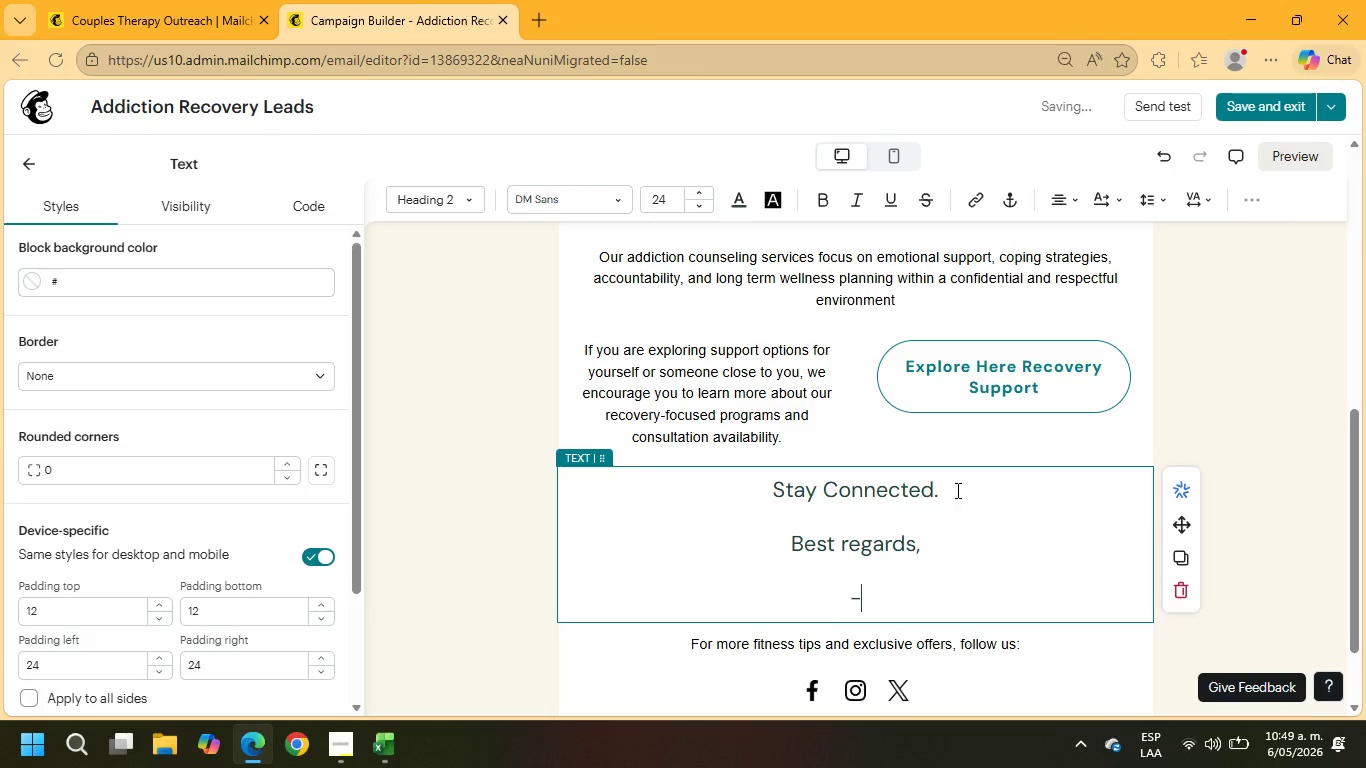 
type(-Mea)
key(Backspace)
key(Backspace)
type(indful Meadows counse)
key(Backspace)
key(Backspace)
key(Backspace)
key(Backspace)
key(Backspace)
key(Backspace)
type(Counseling Center)
 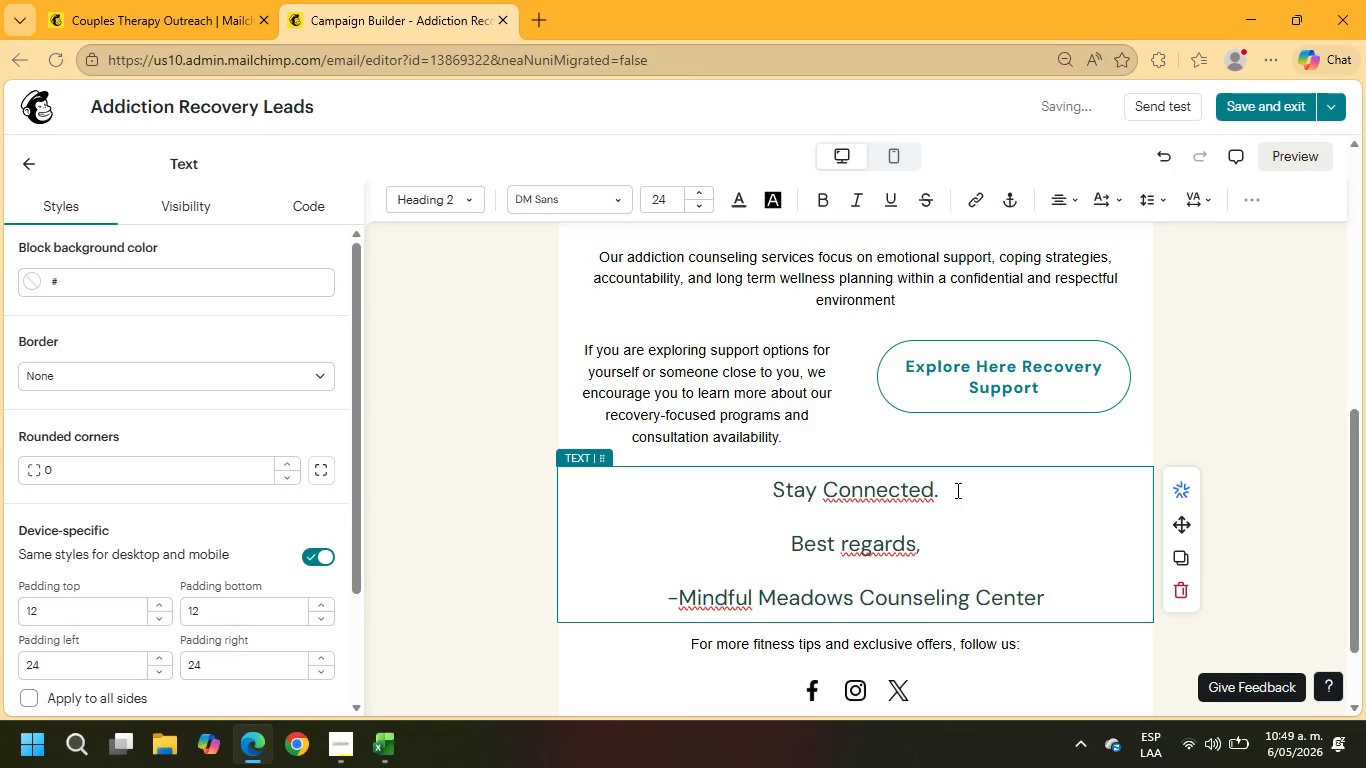 
left_click_drag(start_coordinate=[1051, 599], to_coordinate=[640, 583])
 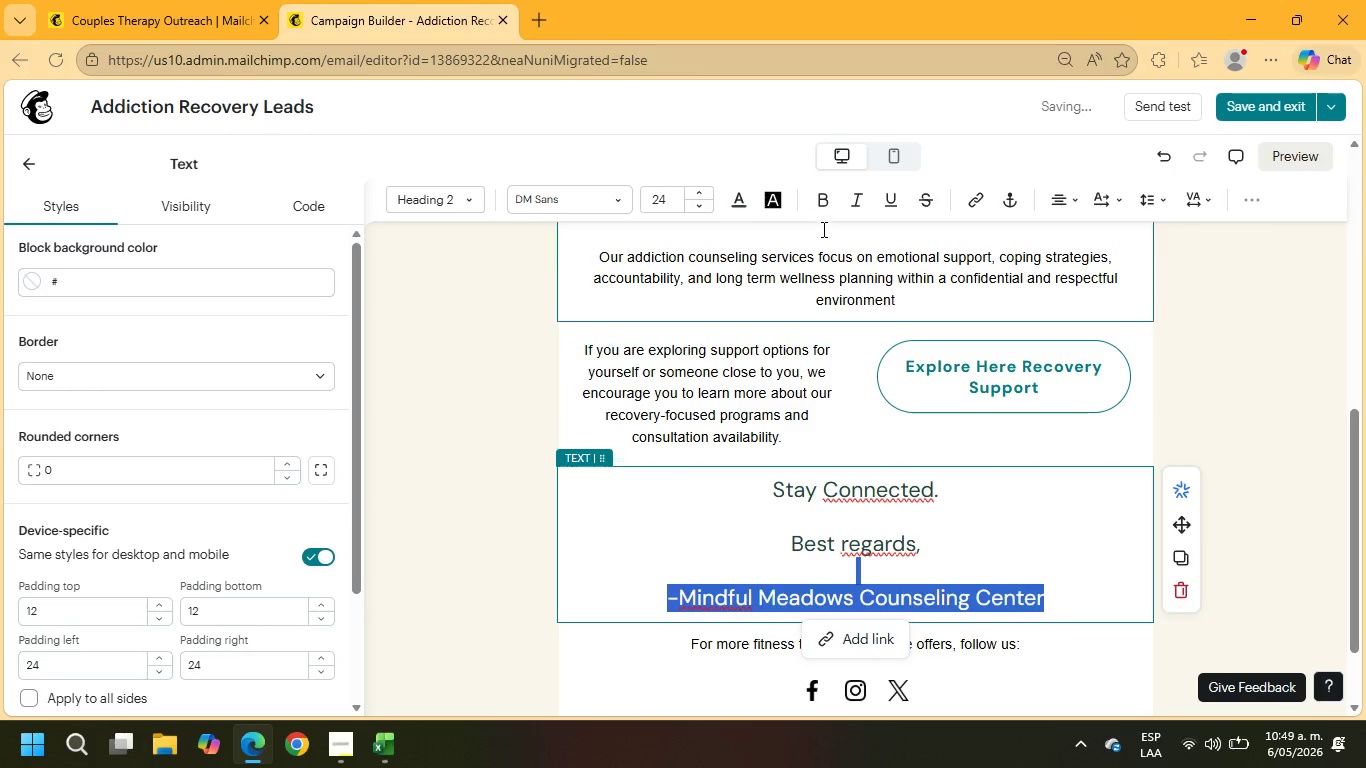 
left_click([823, 212])
 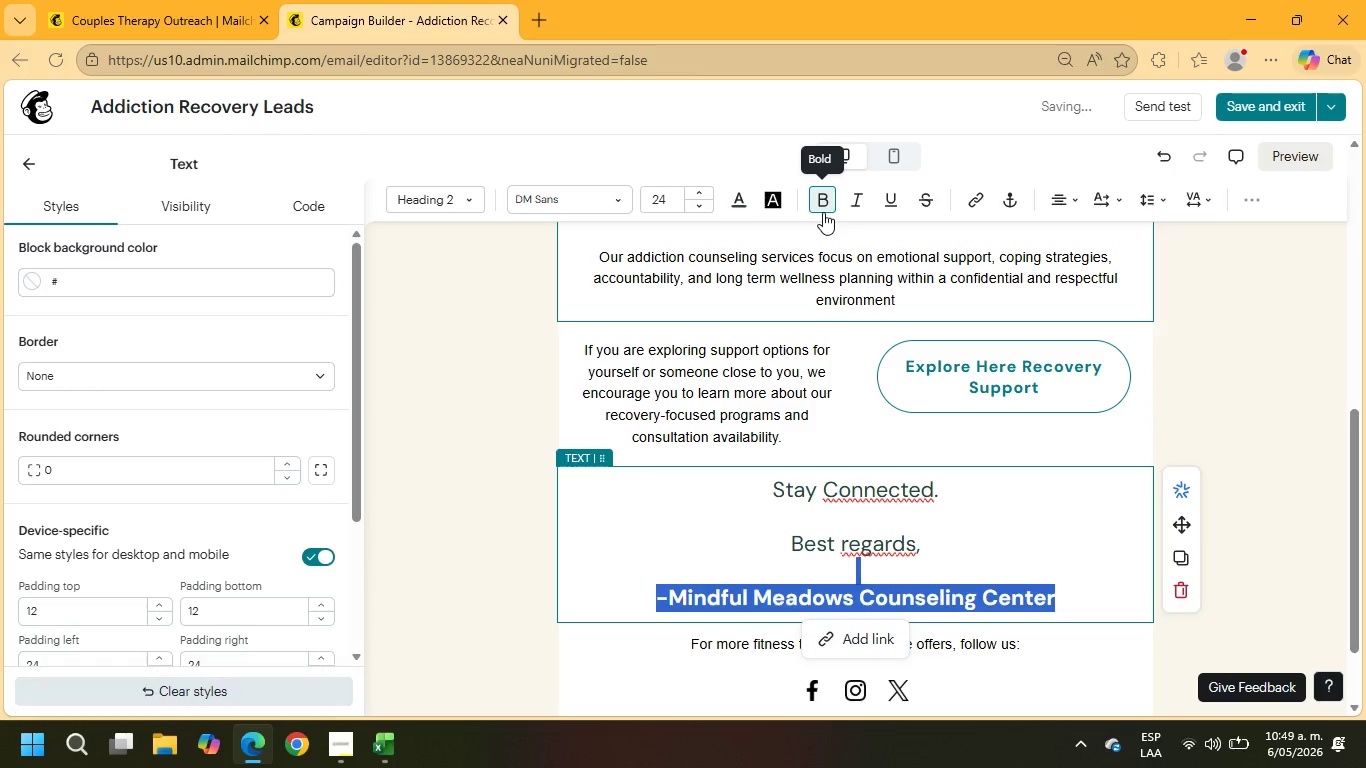 
scroll: coordinate [1040, 383], scroll_direction: down, amount: 5.0
 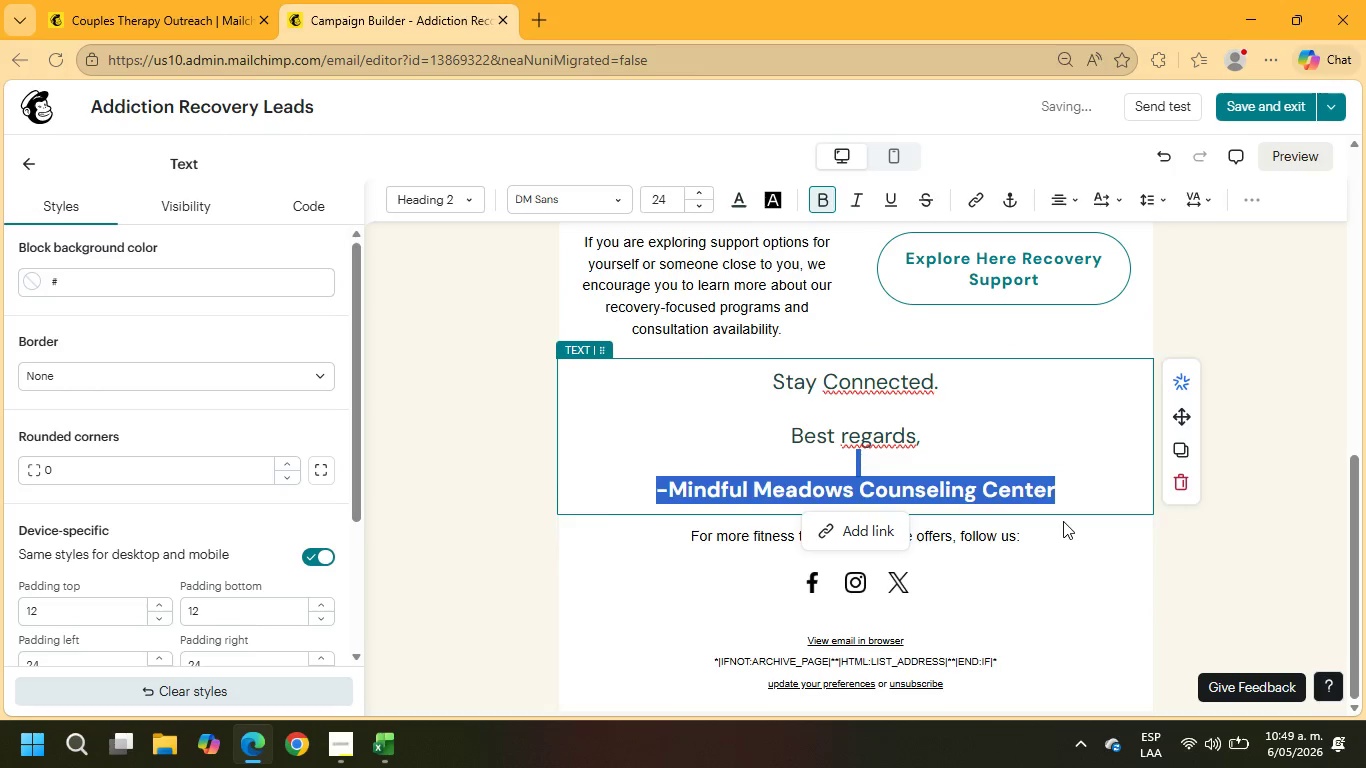 
left_click([1063, 530])
 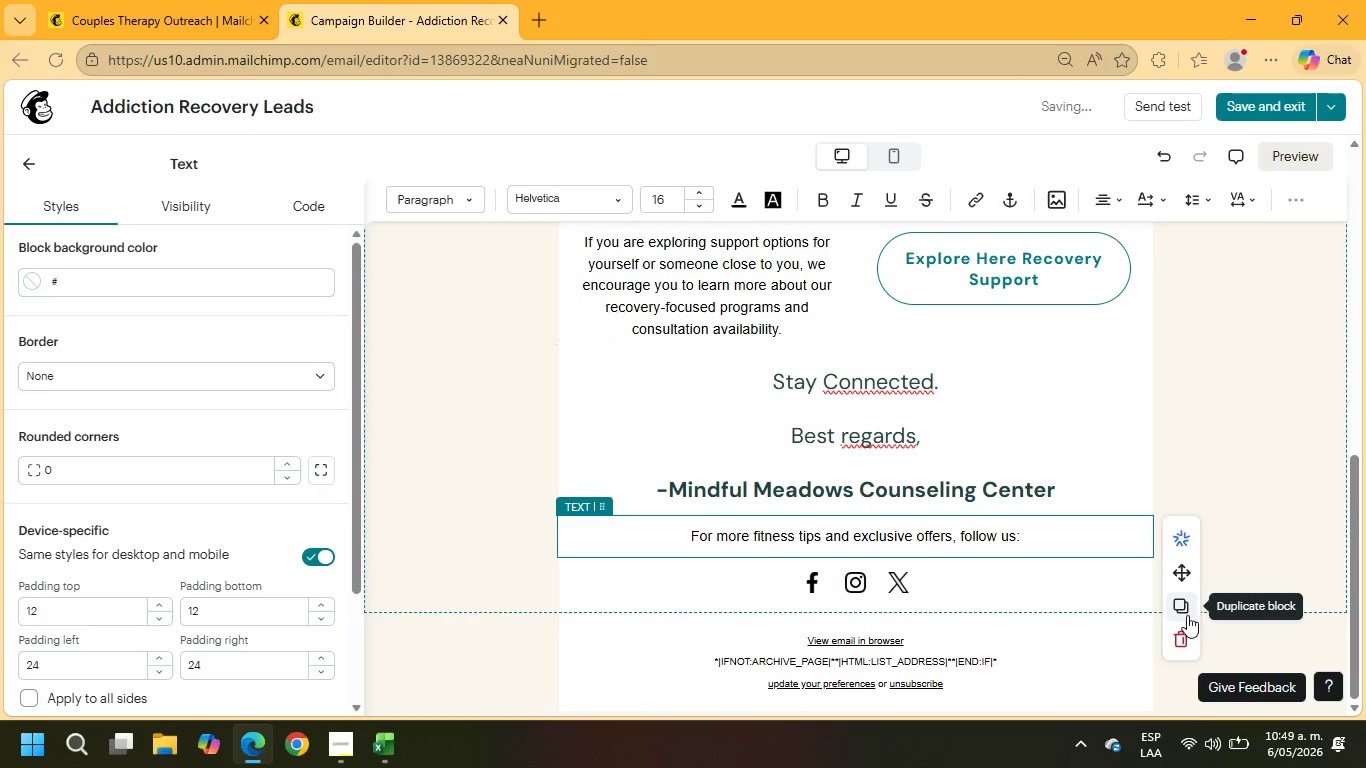 
left_click([1186, 631])
 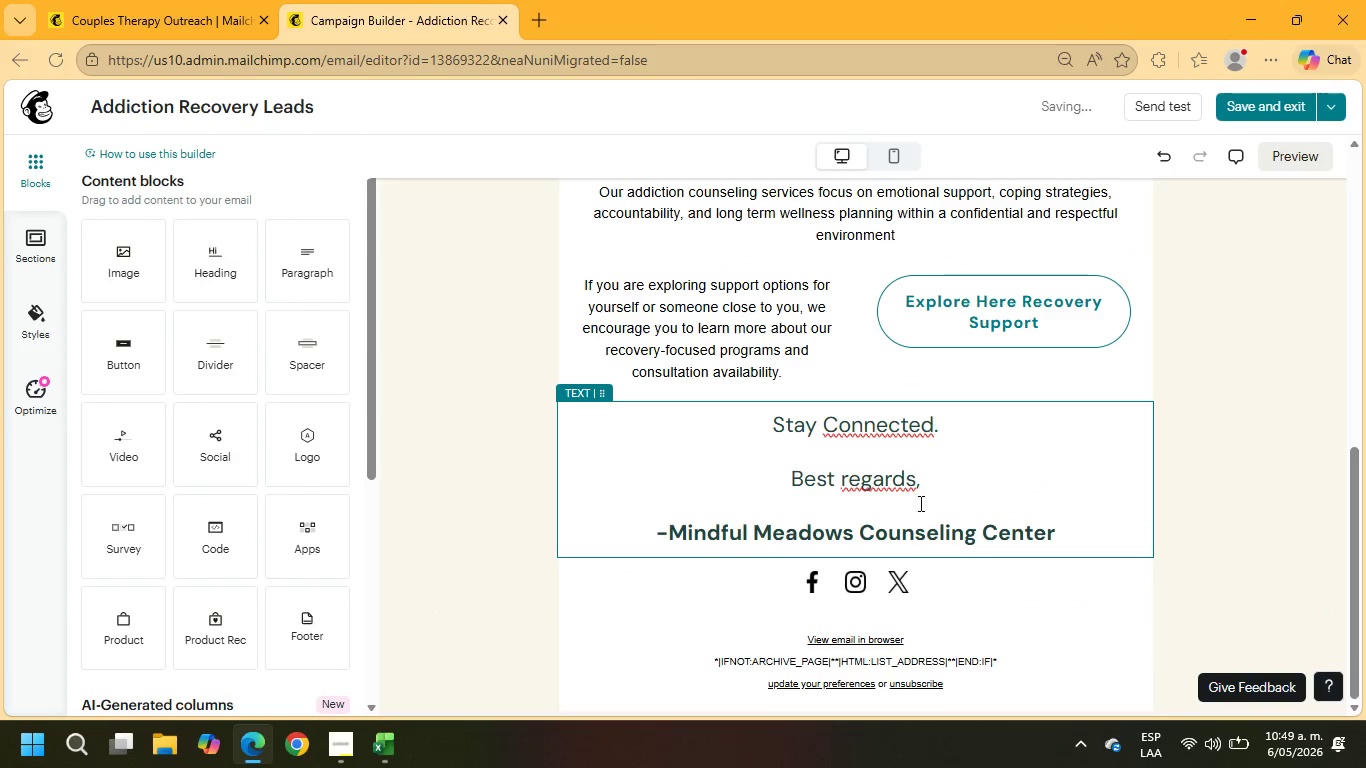 
right_click([904, 468])
 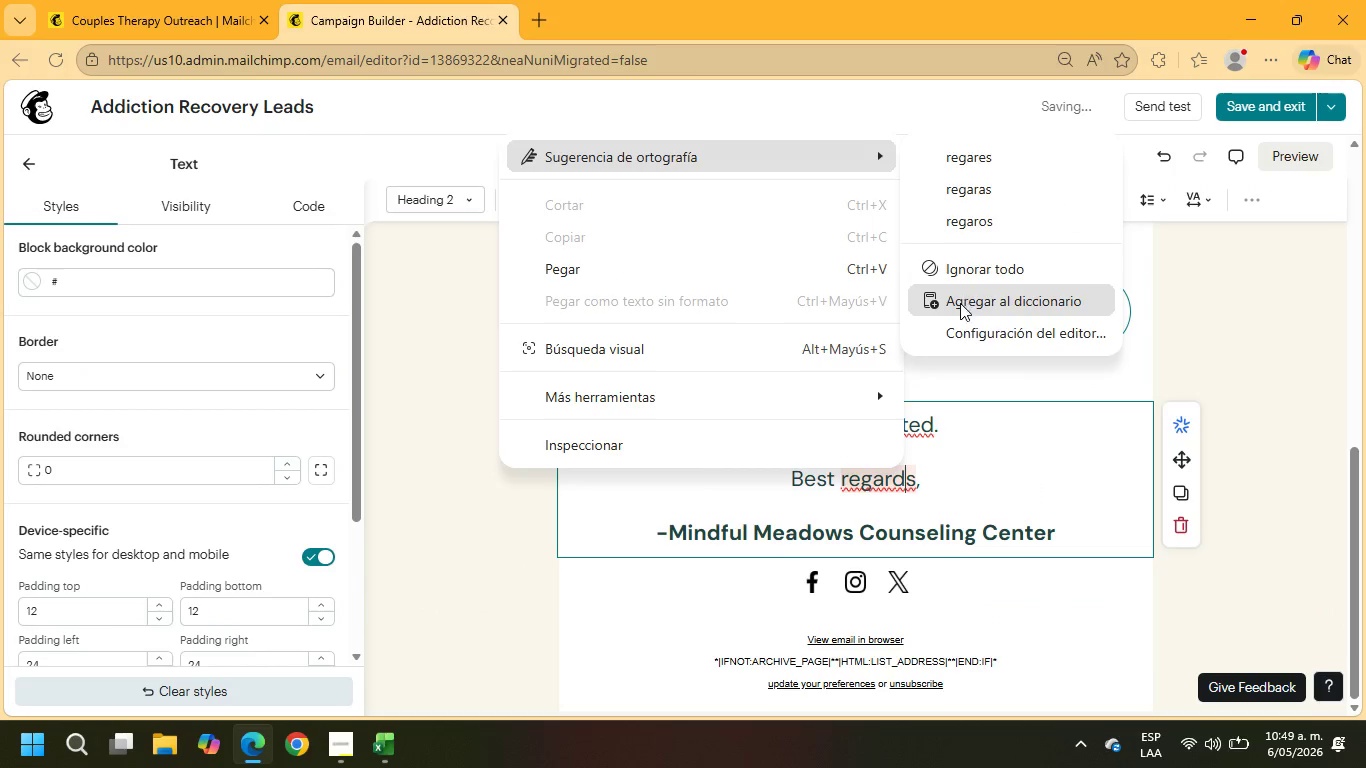 
left_click([966, 267])
 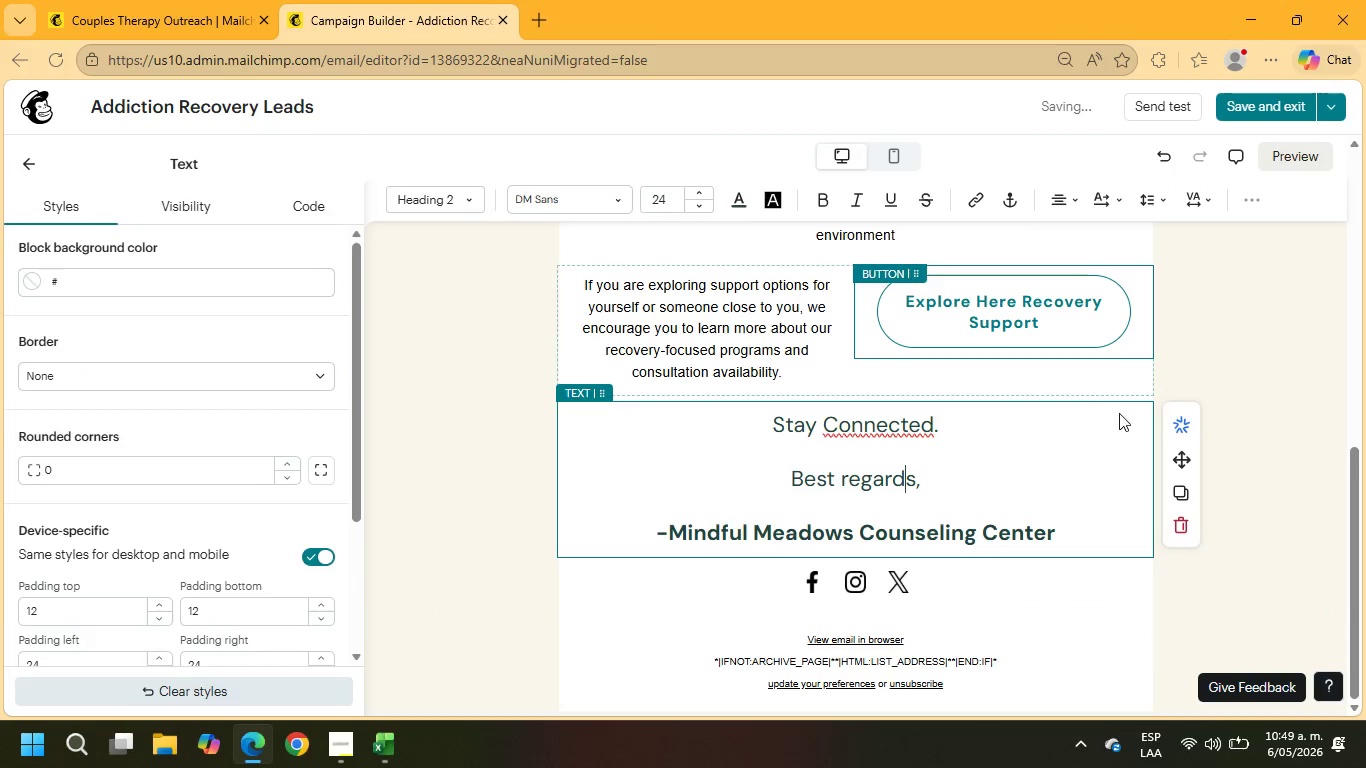 
scroll: coordinate [1138, 335], scroll_direction: up, amount: 8.0
 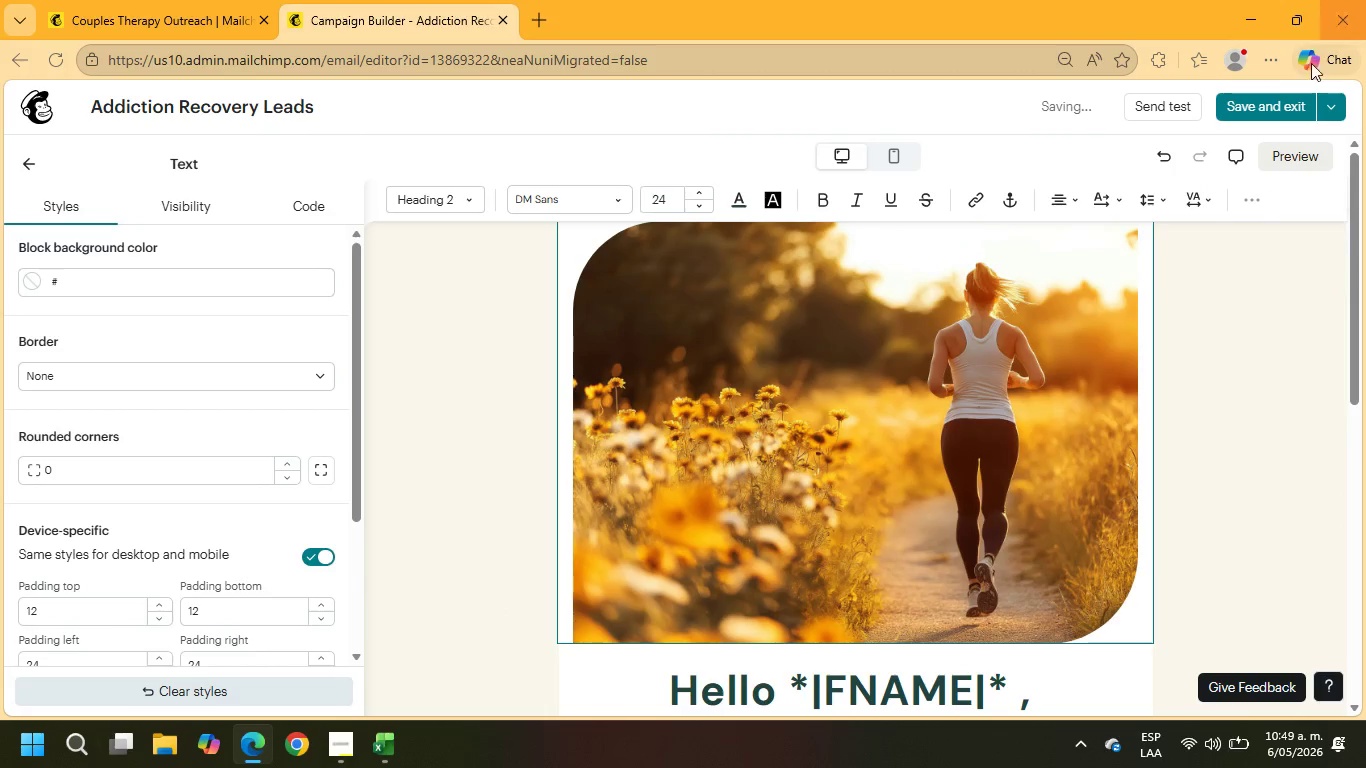 
mouse_move([1246, 122])
 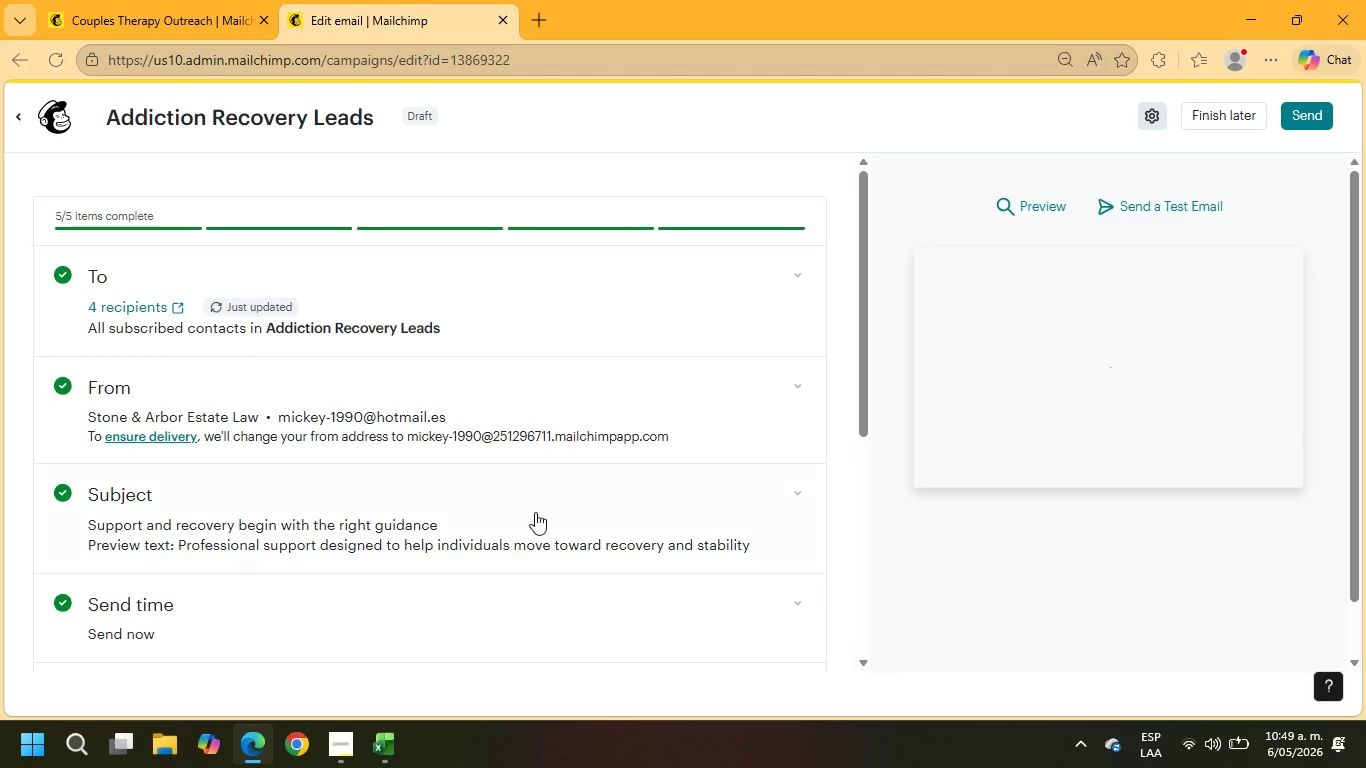 
scroll: coordinate [537, 506], scroll_direction: down, amount: 6.0
 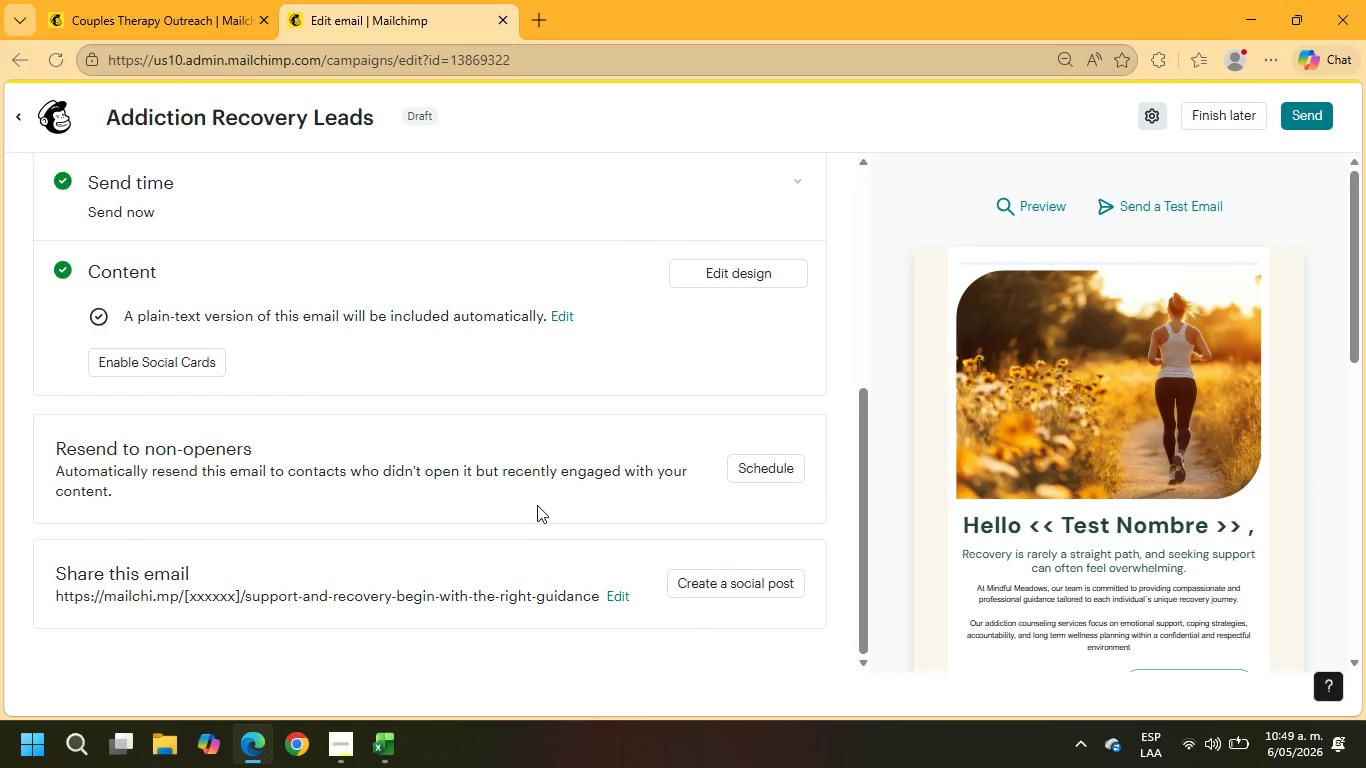 
scroll: coordinate [537, 505], scroll_direction: up, amount: 1.0
 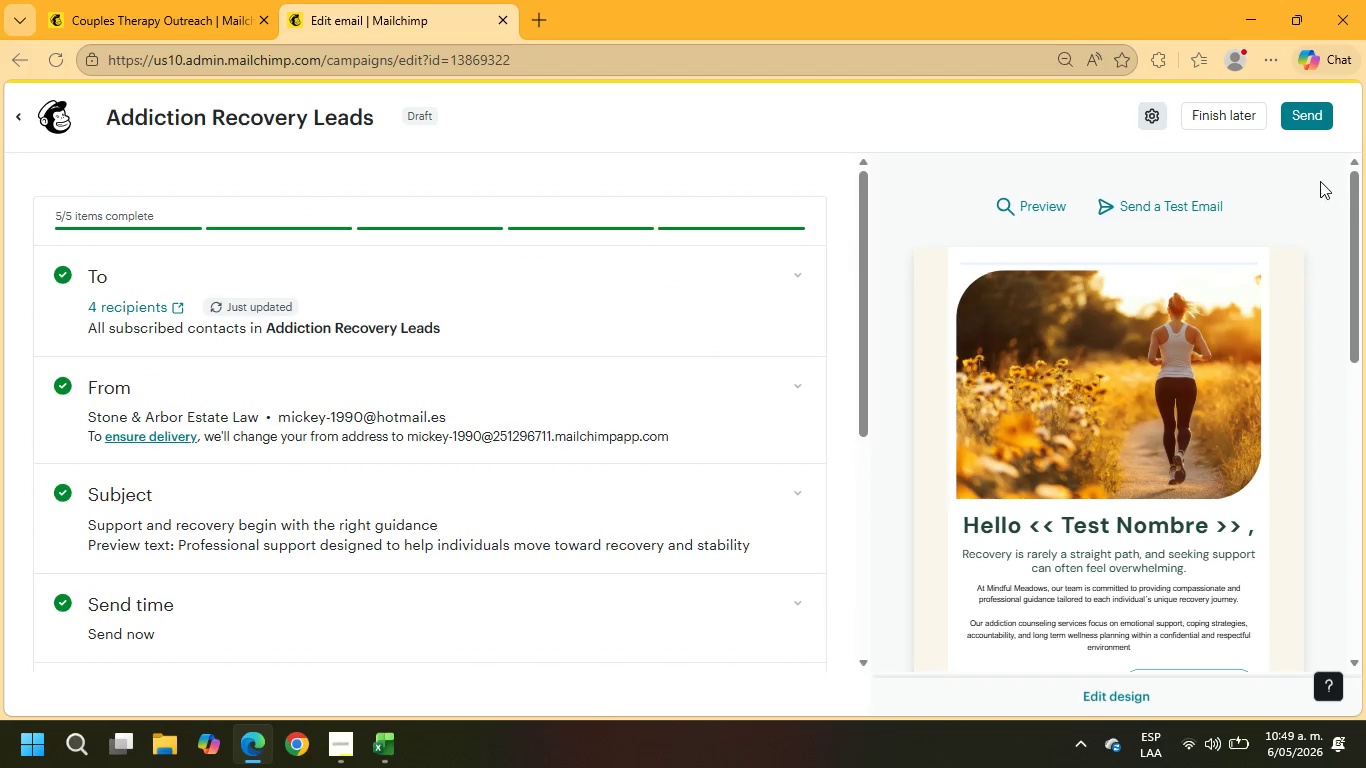 
left_click([1312, 116])
 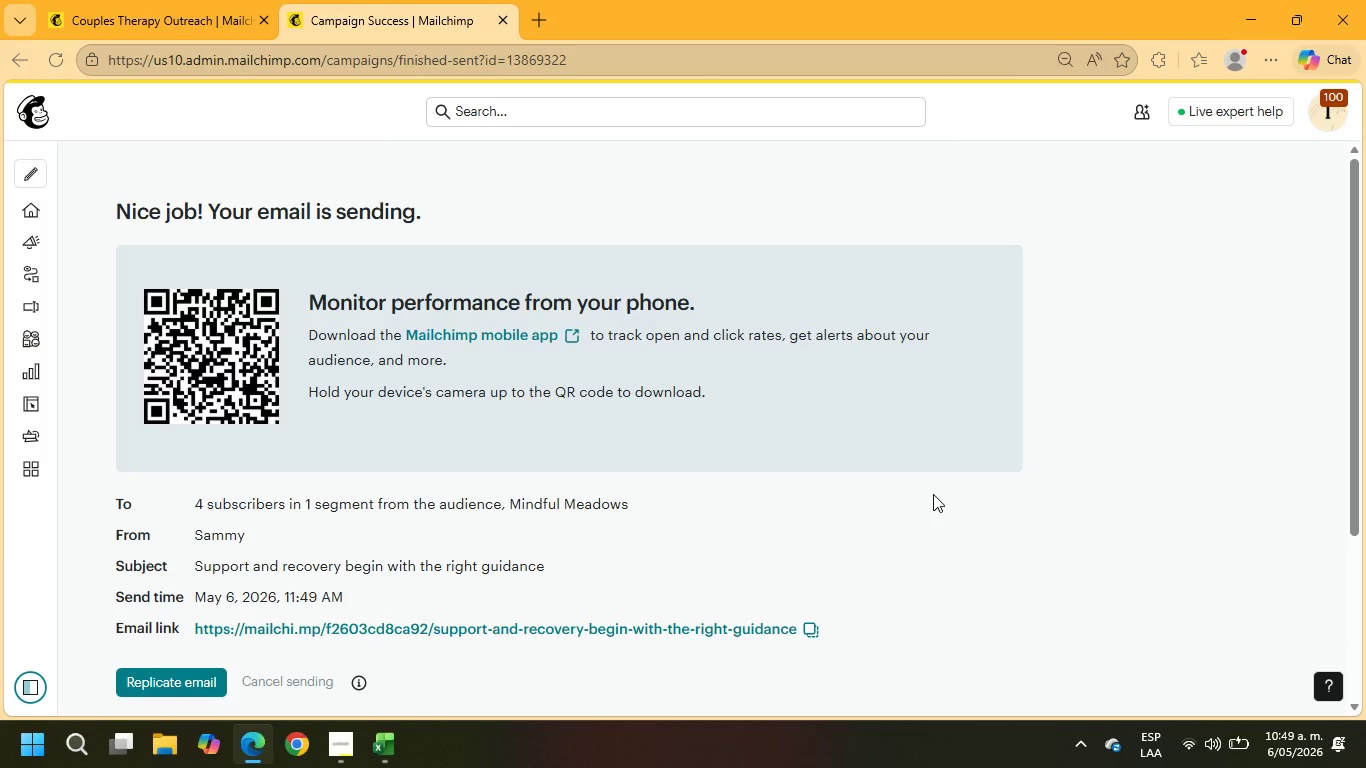 
wait(14.3)
 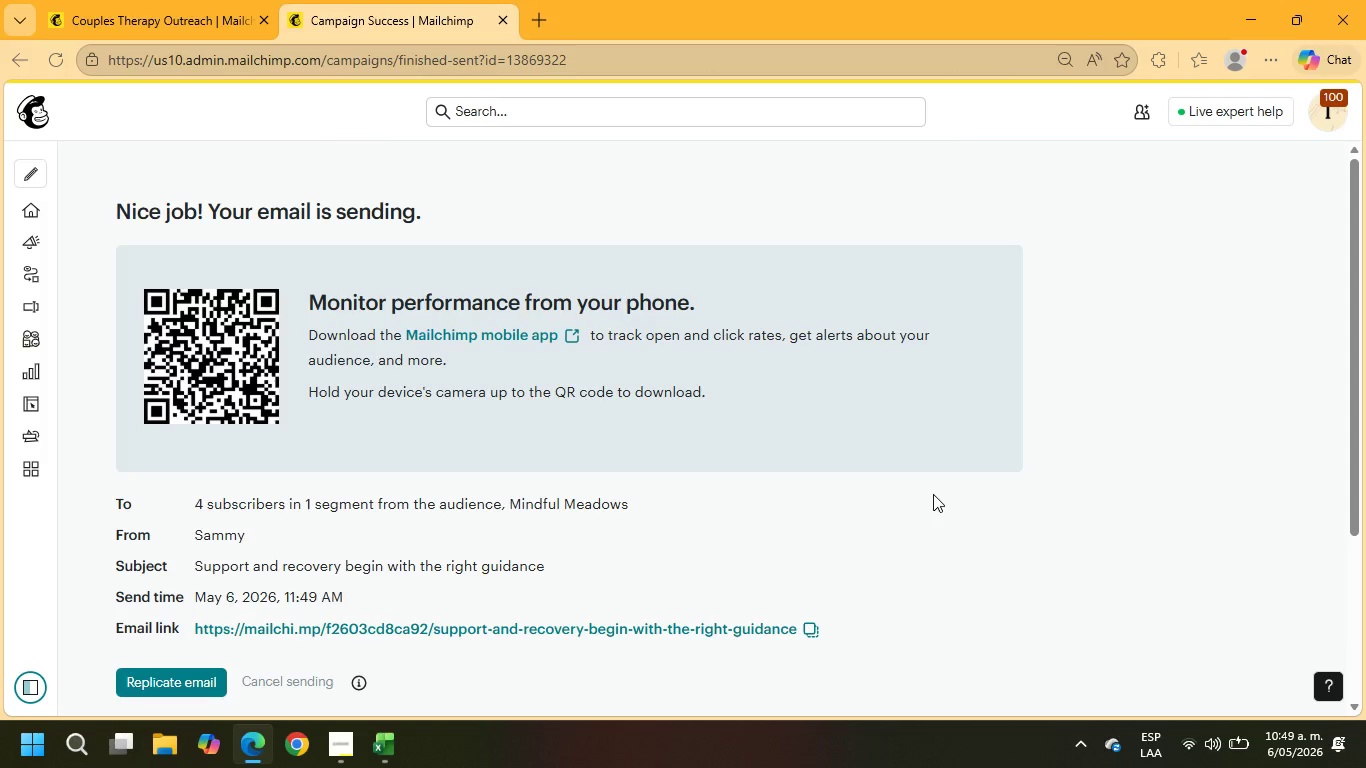 
mouse_move([74, 268])
 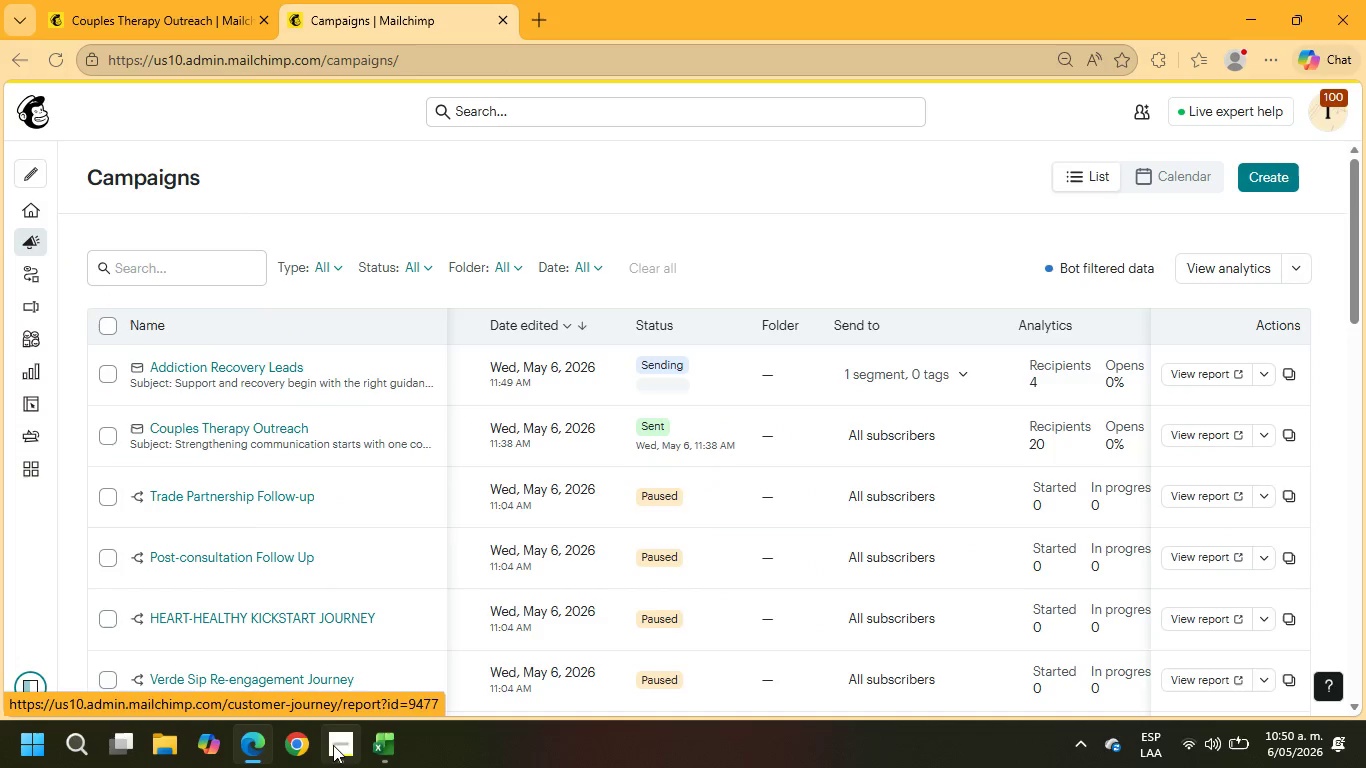 
left_click([340, 746])